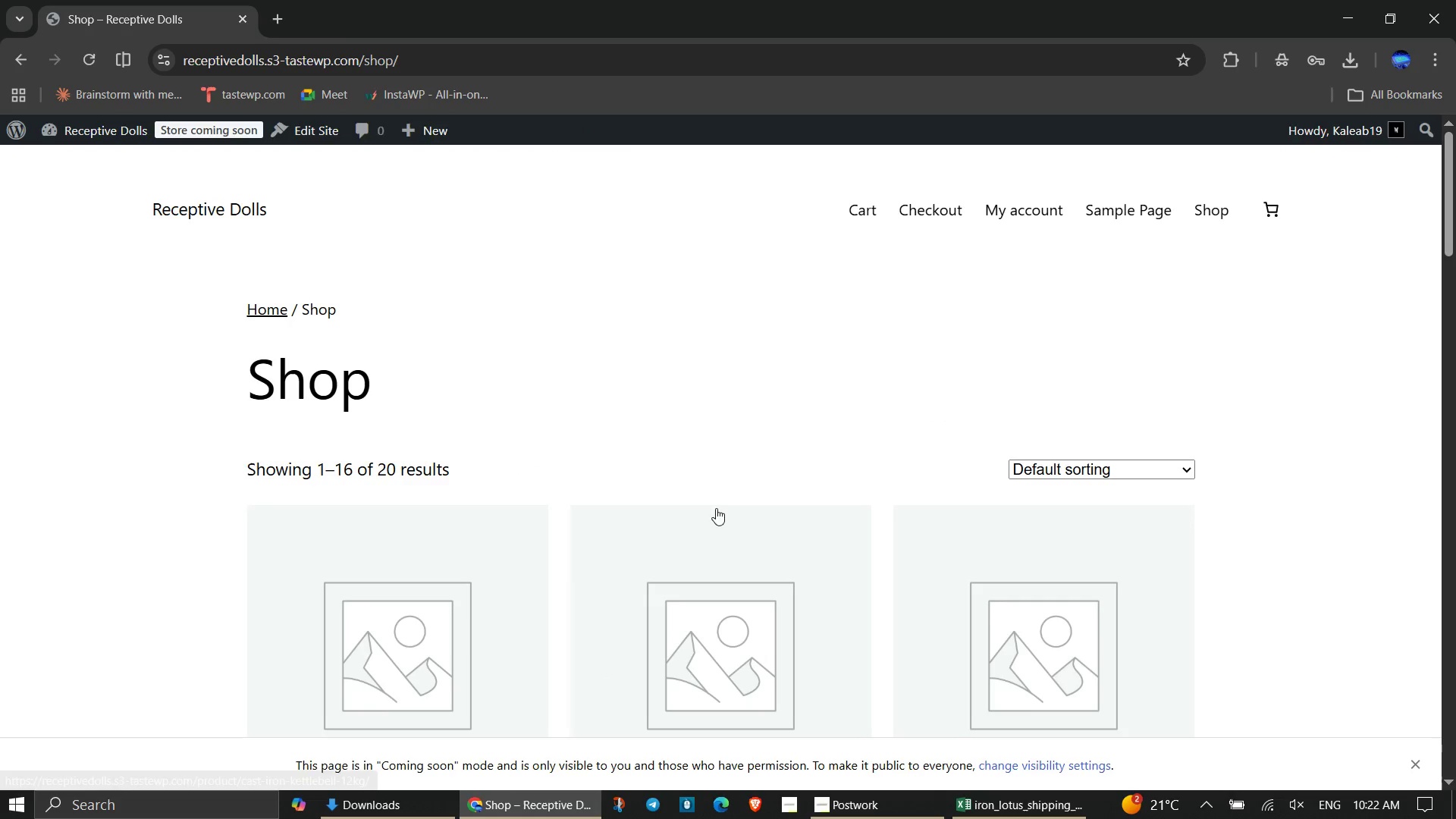 
scroll: coordinate [726, 457], scroll_direction: down, amount: 11.0
 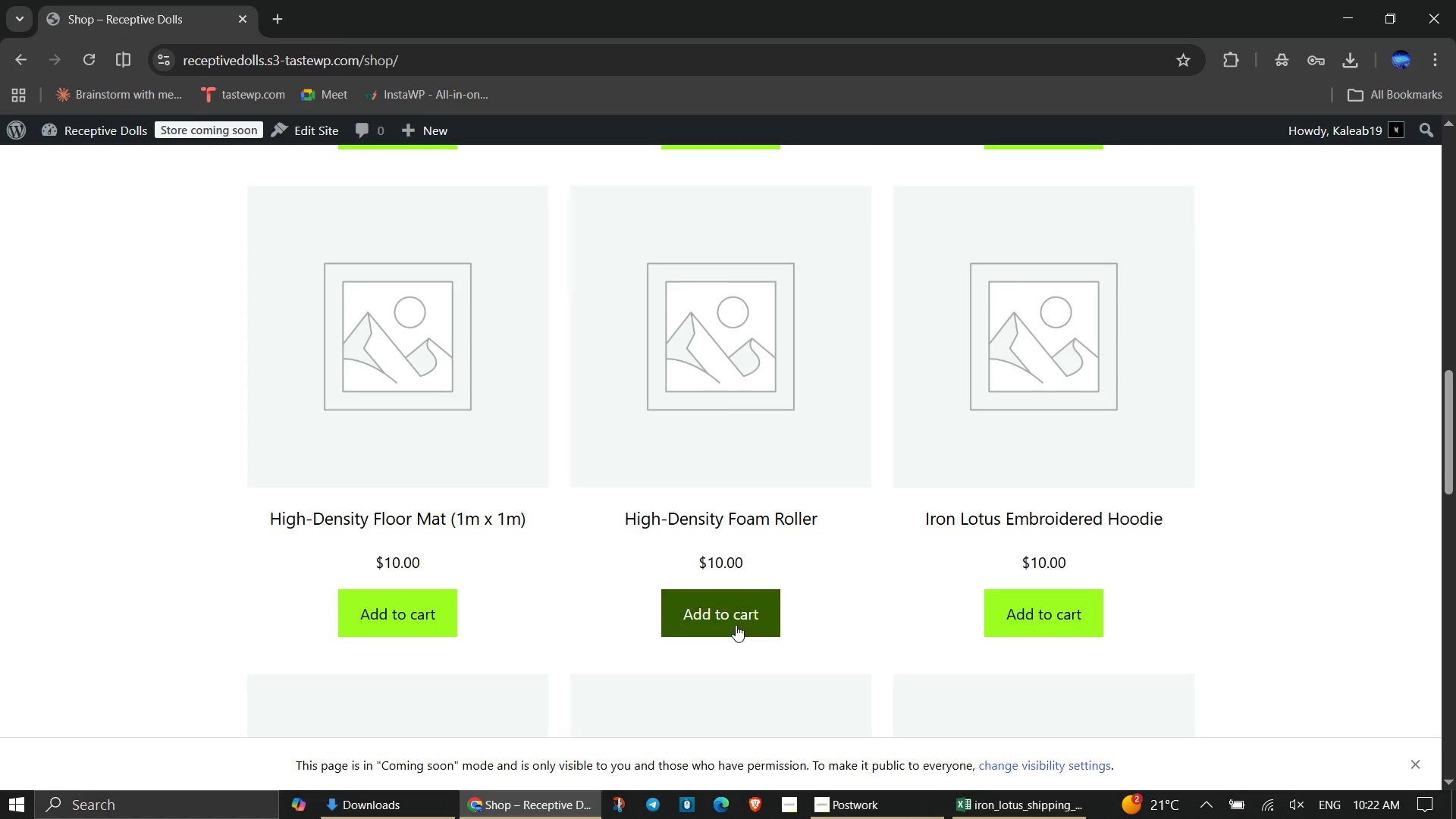 
left_click([736, 625])
 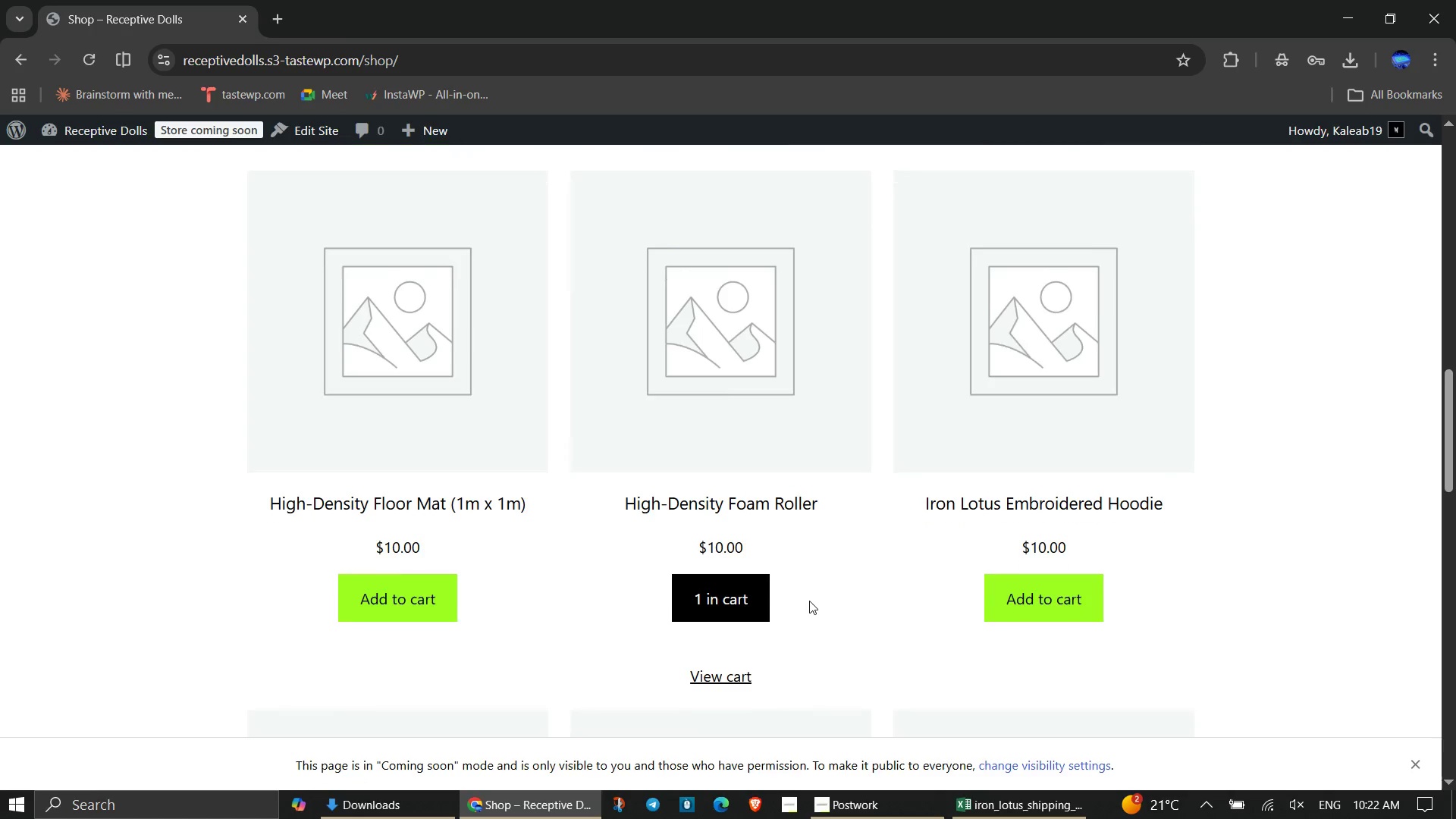 
scroll: coordinate [809, 601], scroll_direction: down, amount: 1.0
 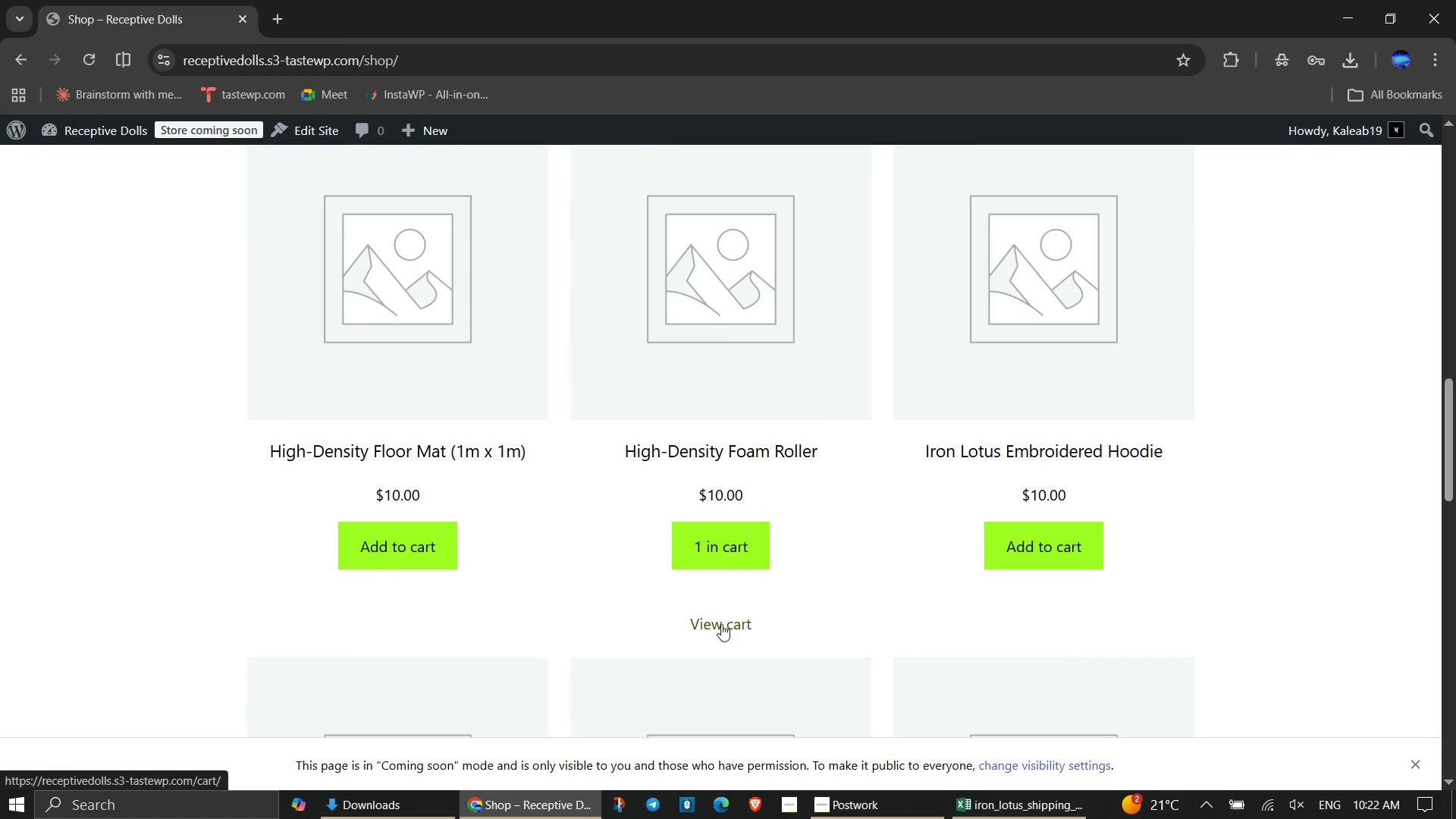 
left_click([721, 624])
 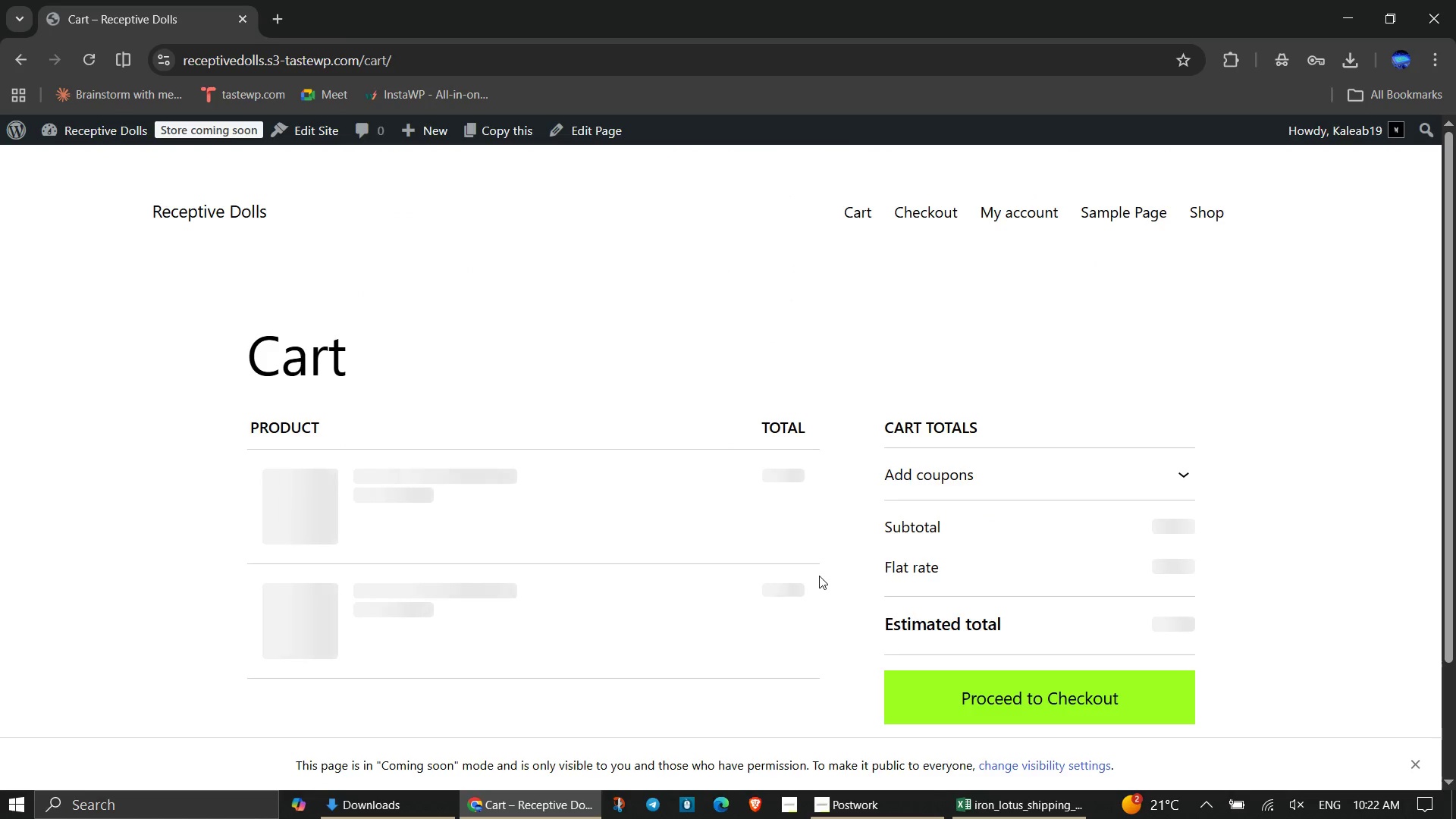 
scroll: coordinate [819, 576], scroll_direction: none, amount: 0.0
 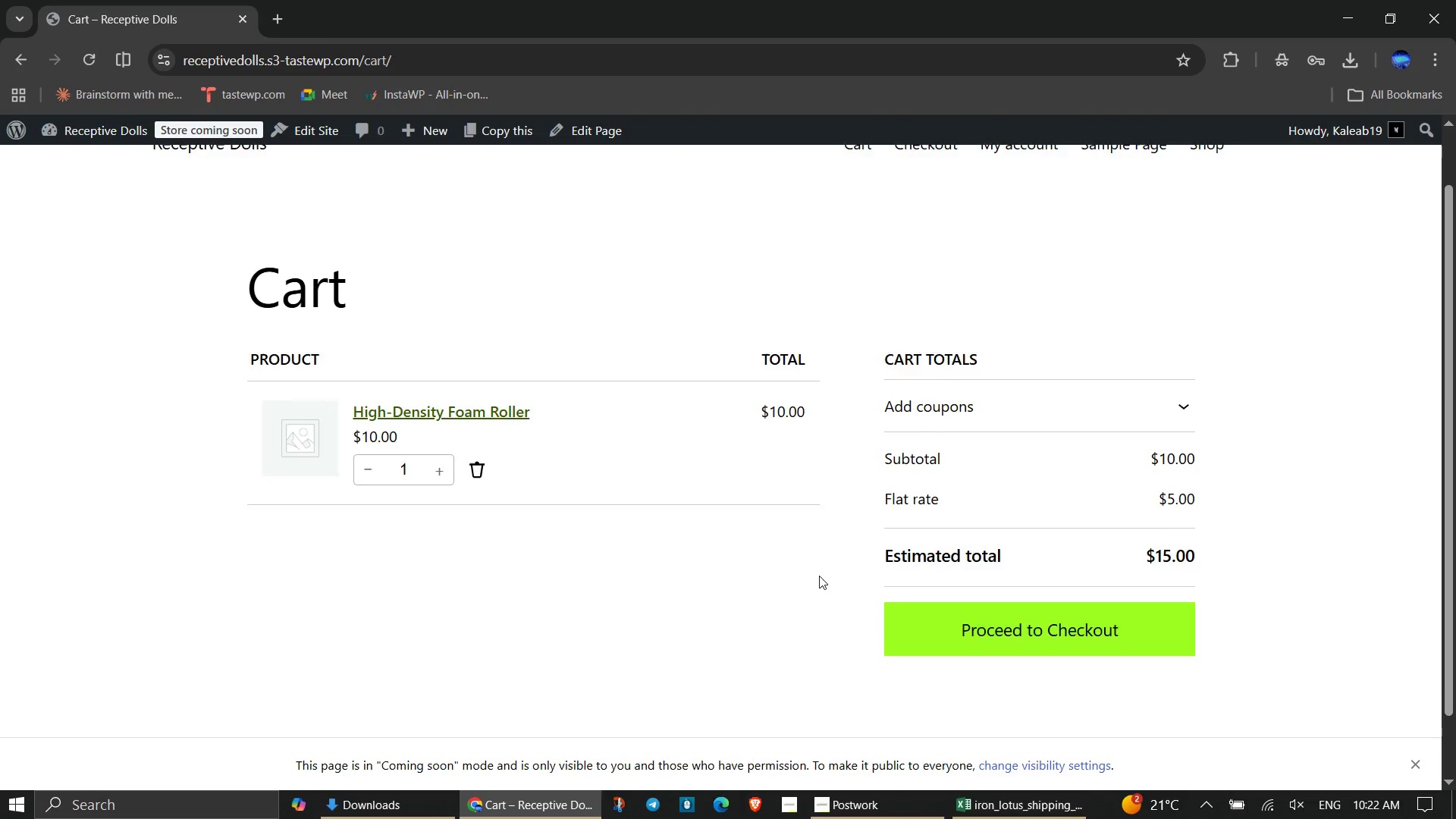 
scroll: coordinate [819, 576], scroll_direction: up, amount: 1.0
 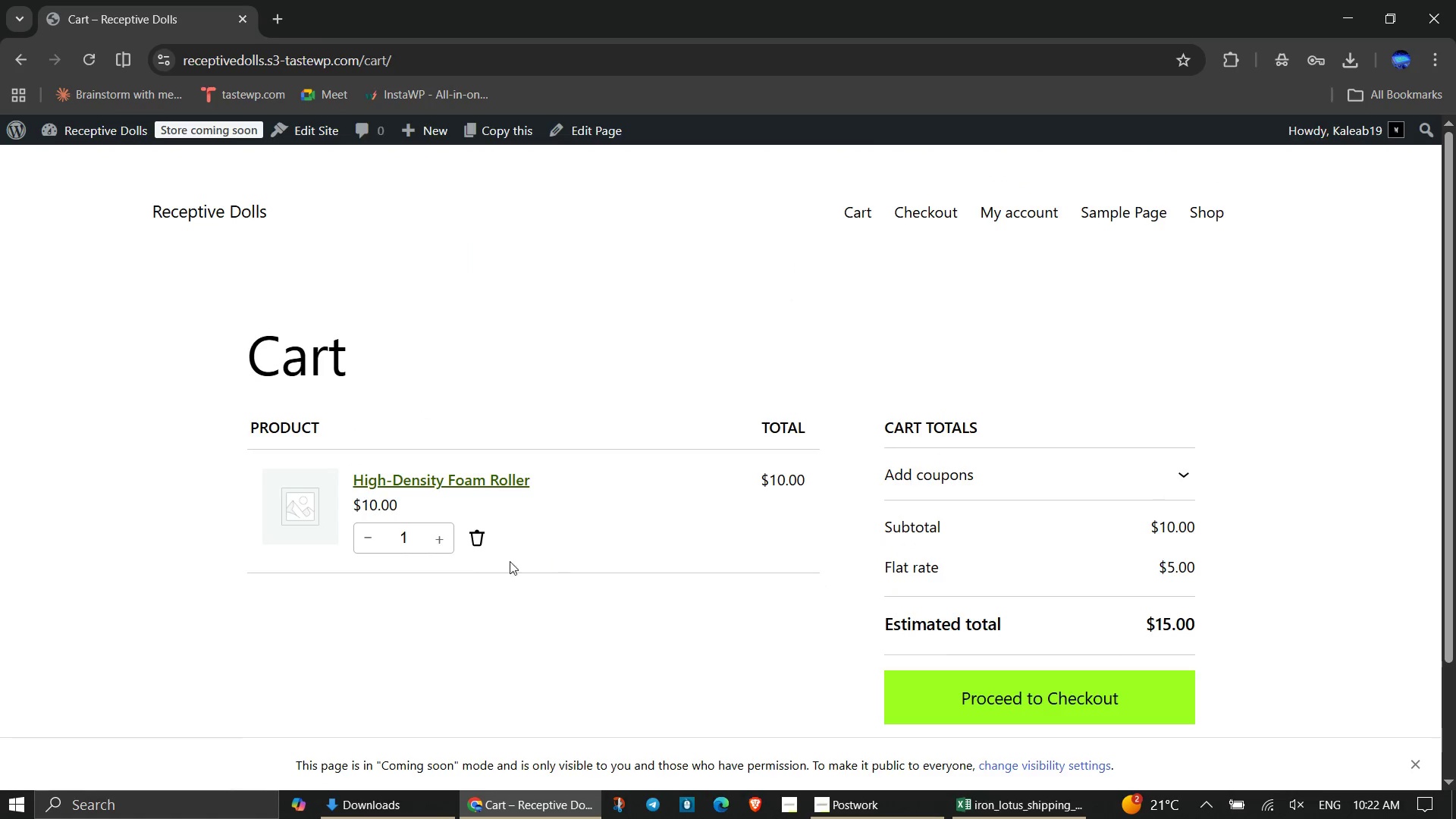 
left_click([478, 537])
 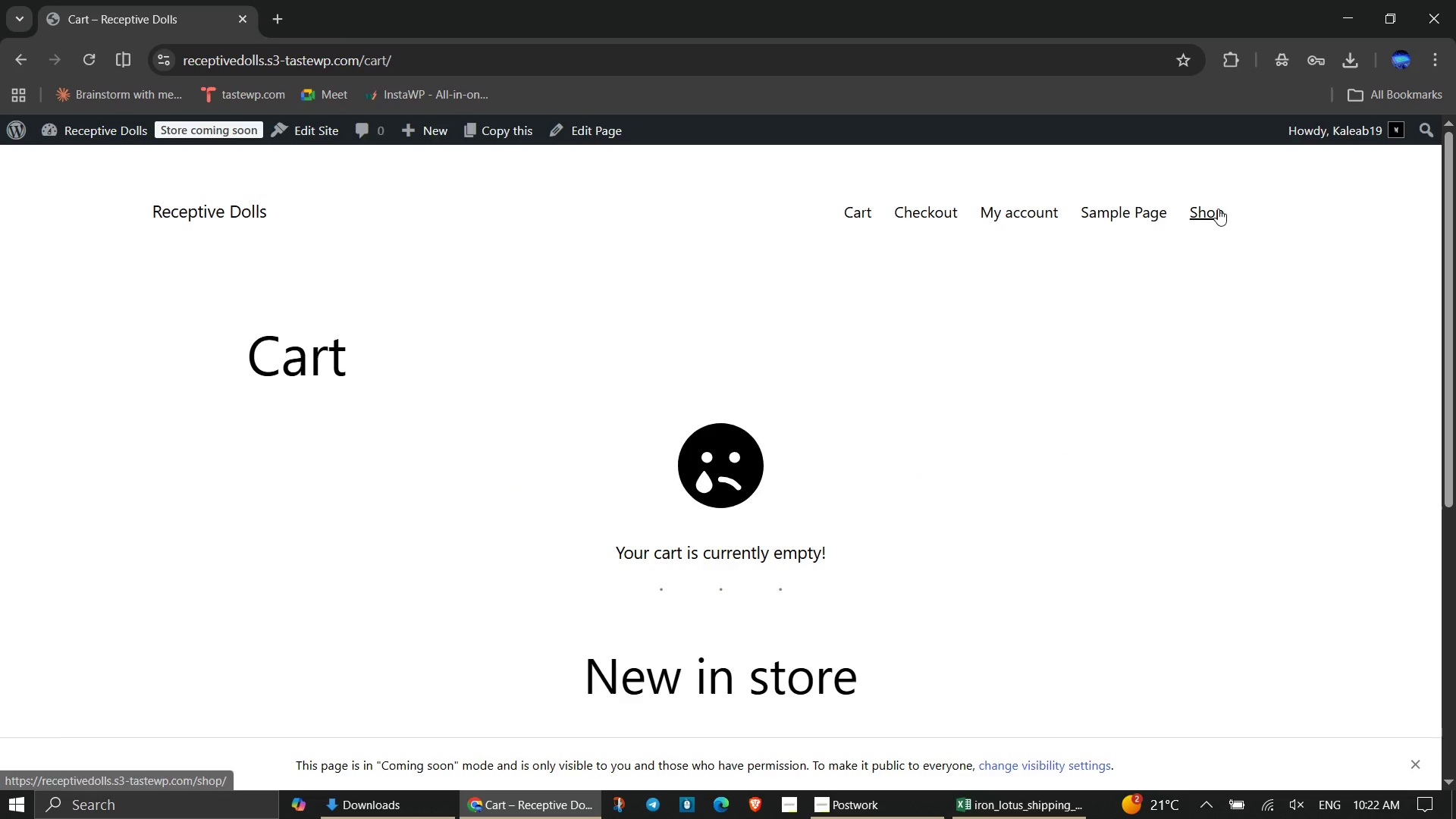 
left_click([1218, 209])
 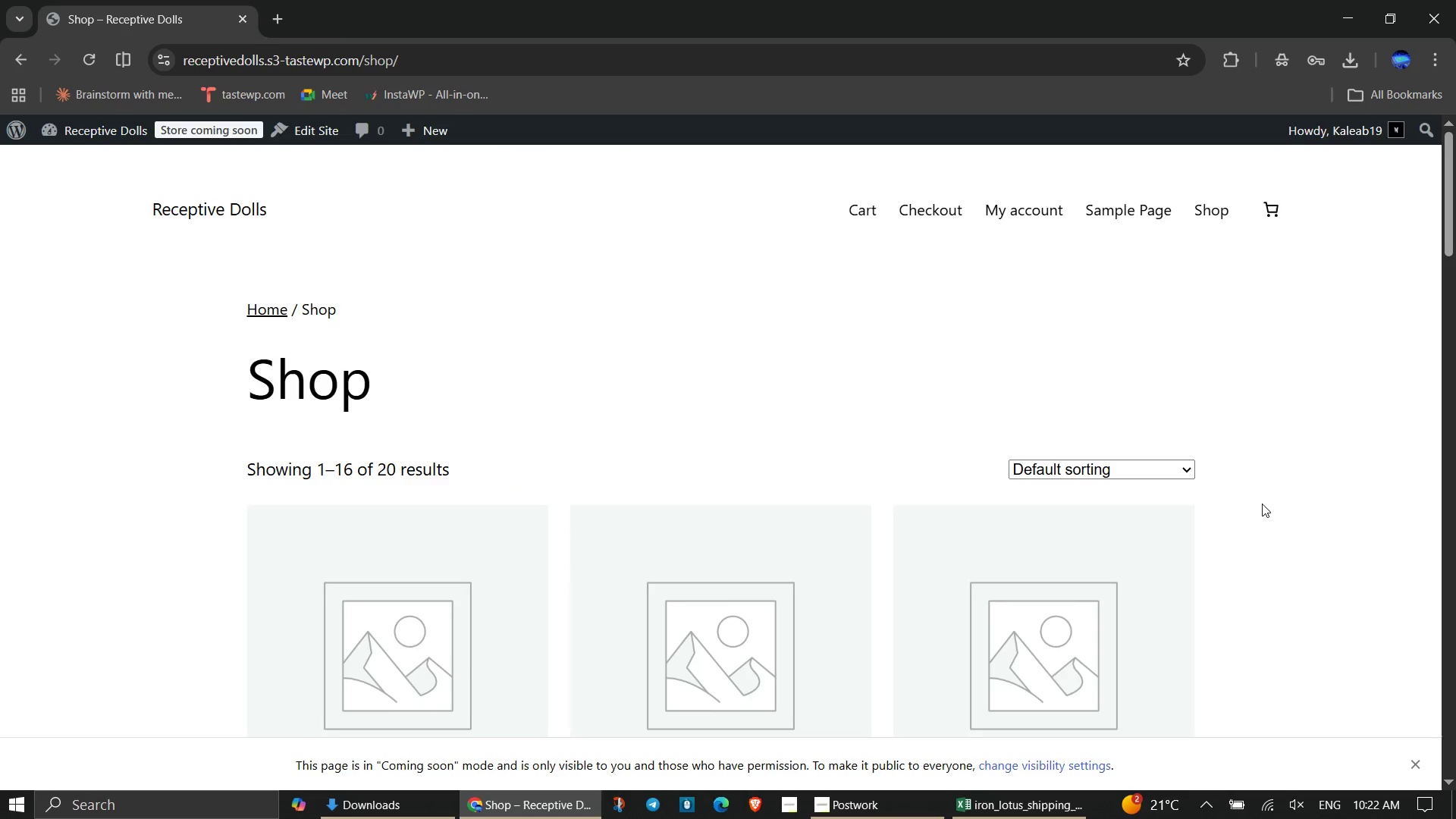 
scroll: coordinate [1262, 504], scroll_direction: down, amount: 14.0
 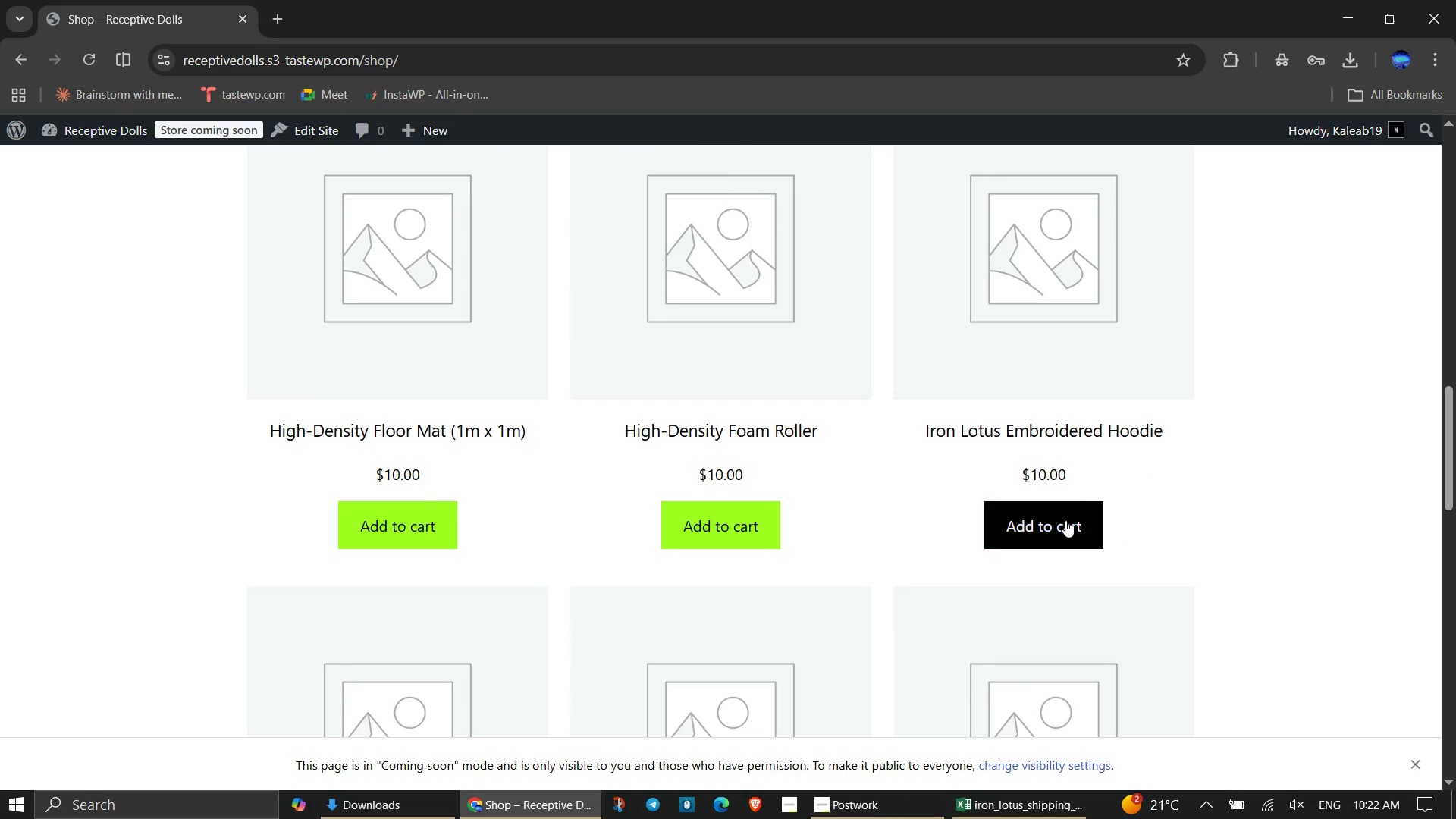 
left_click([1065, 520])
 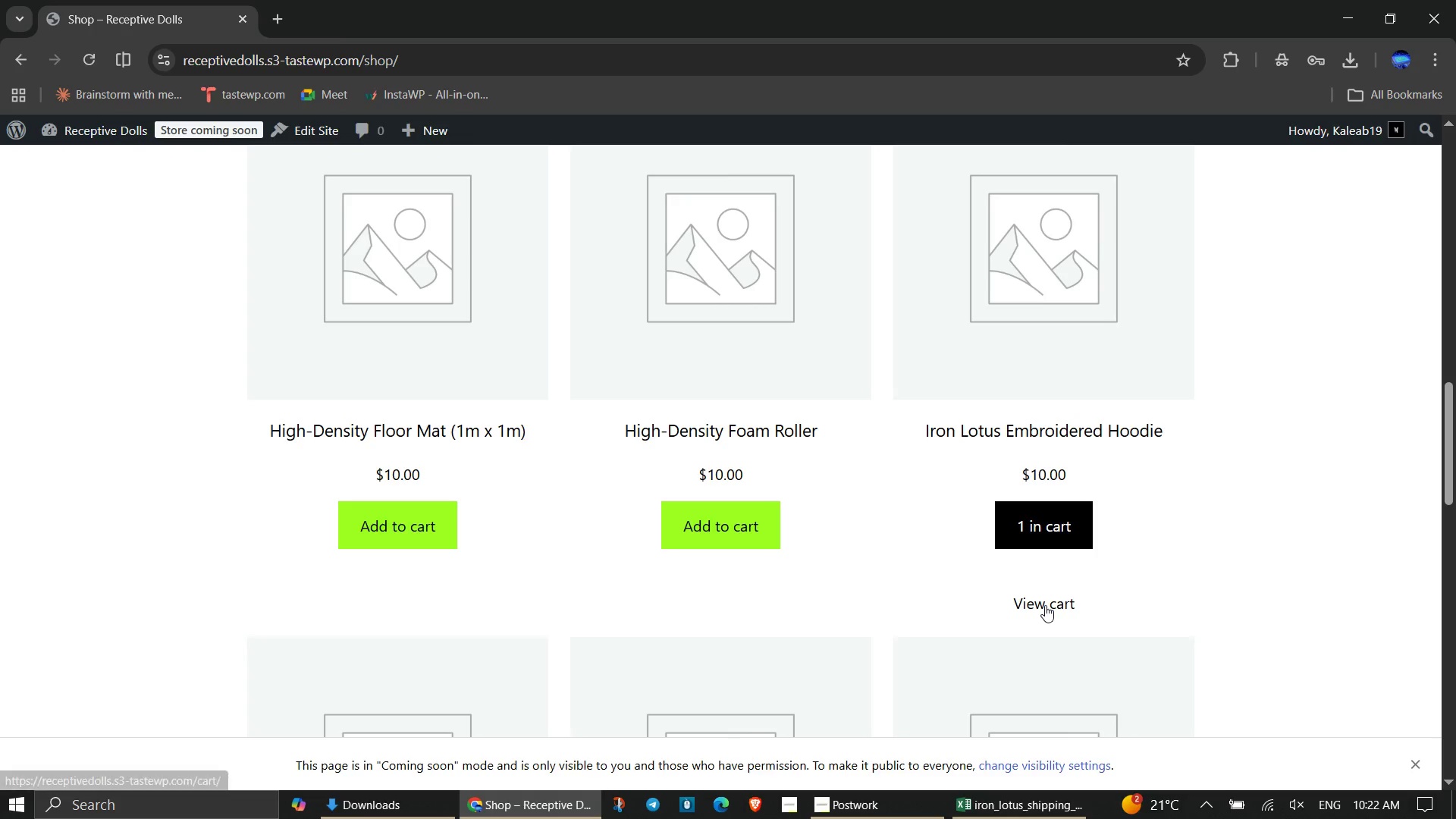 
left_click([1045, 605])
 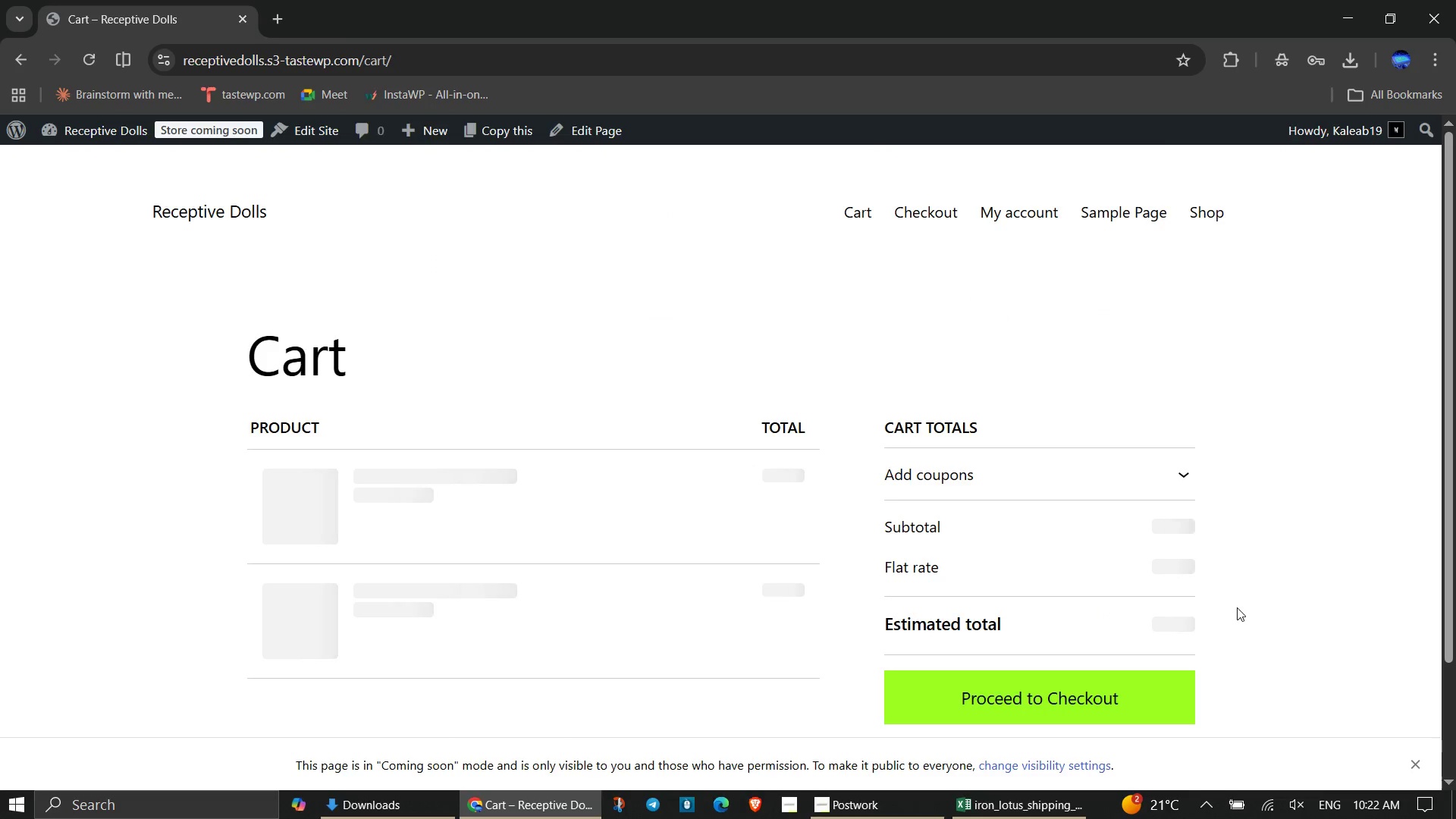 
scroll: coordinate [1237, 601], scroll_direction: down, amount: 3.0
 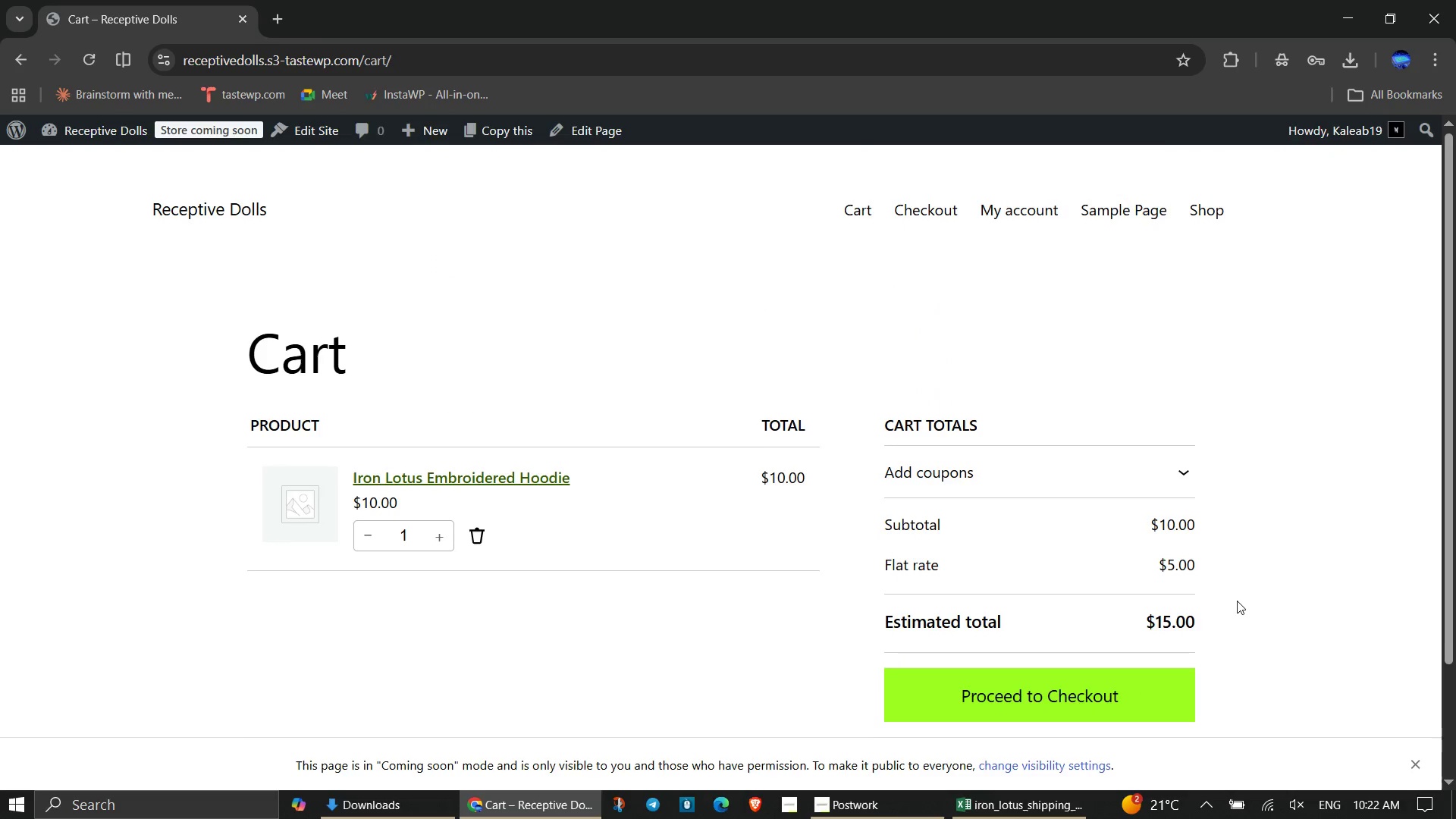 
scroll: coordinate [1237, 601], scroll_direction: none, amount: 0.0
 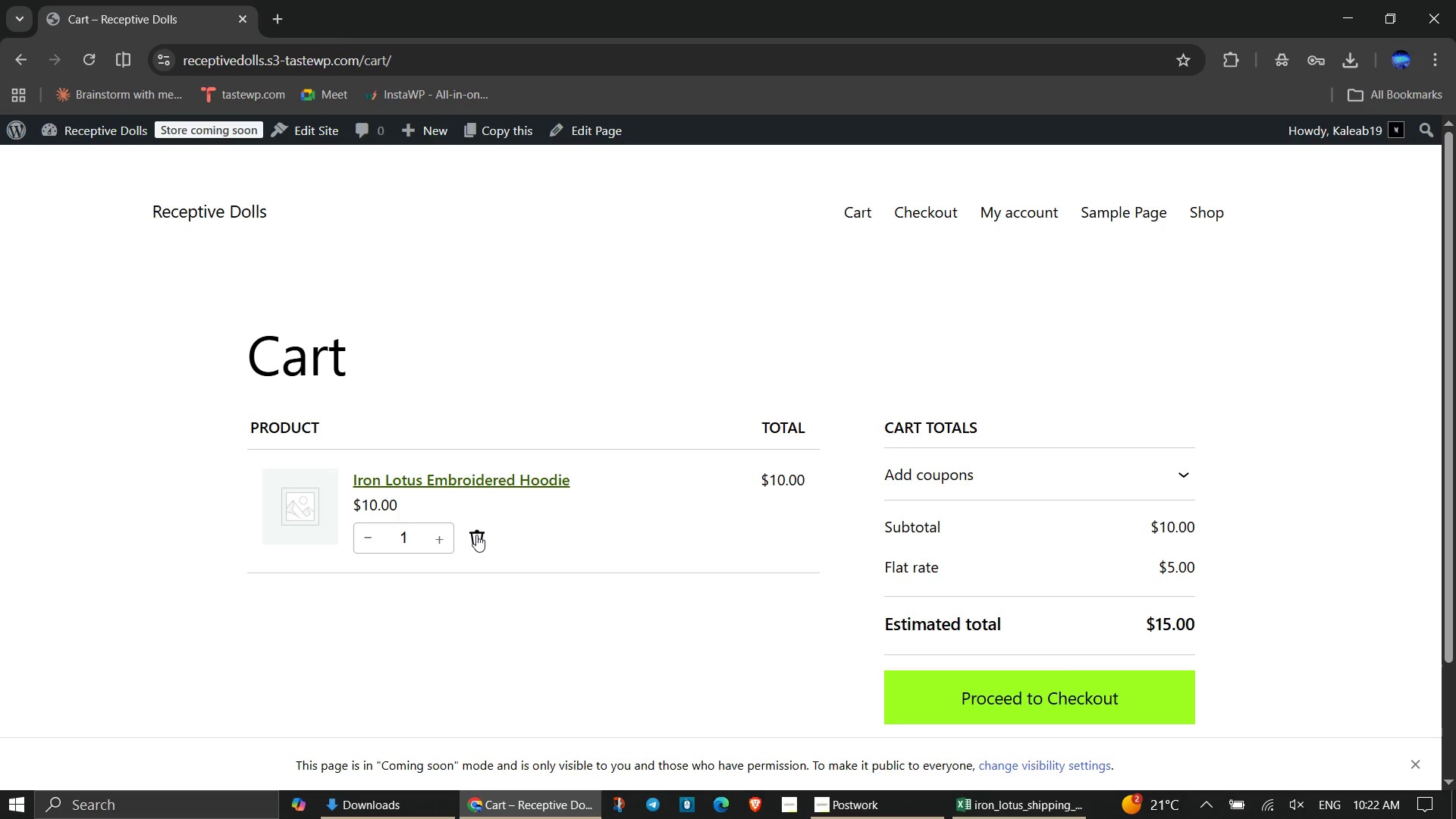 
left_click([476, 535])
 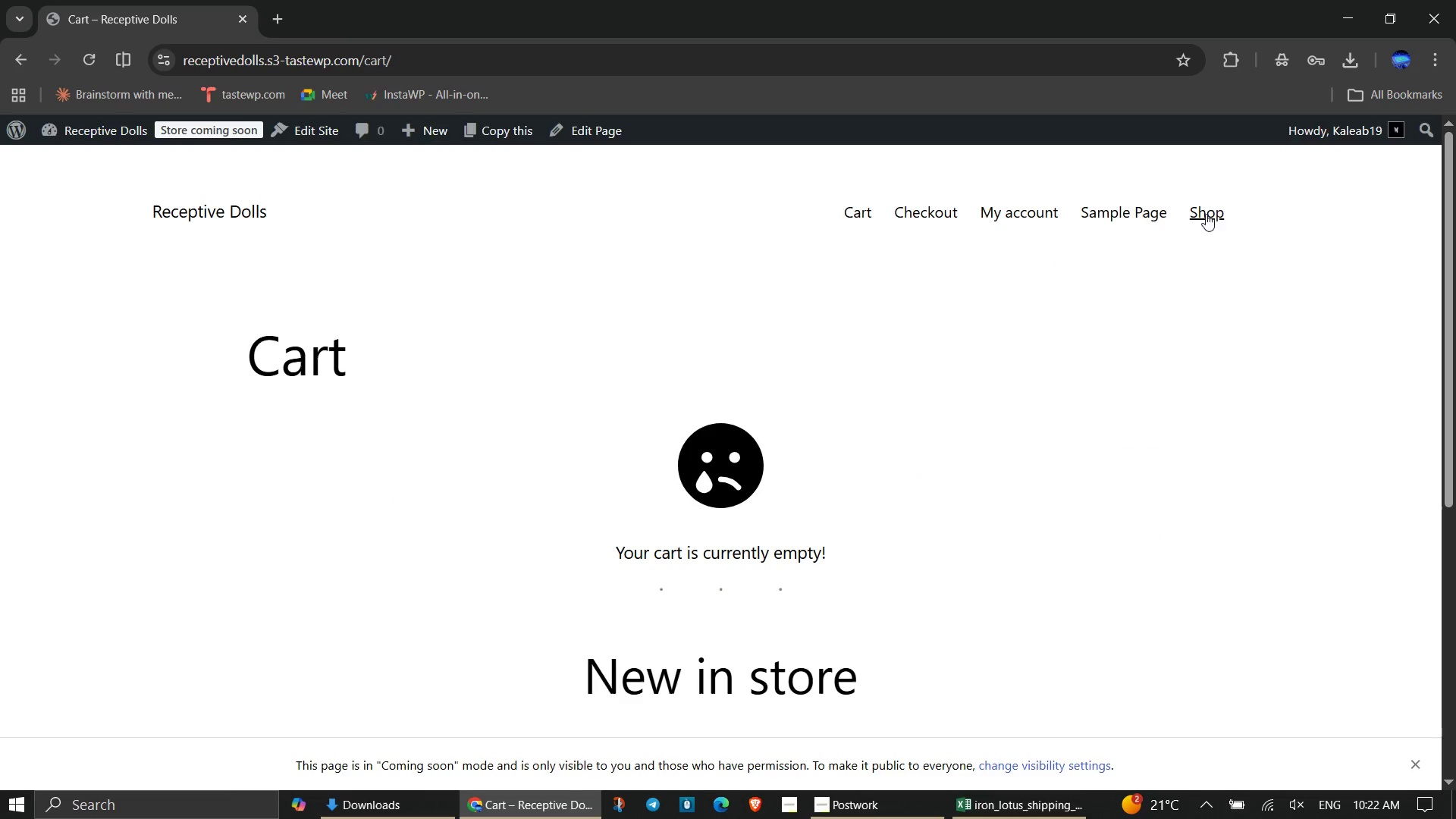 
left_click([1205, 210])
 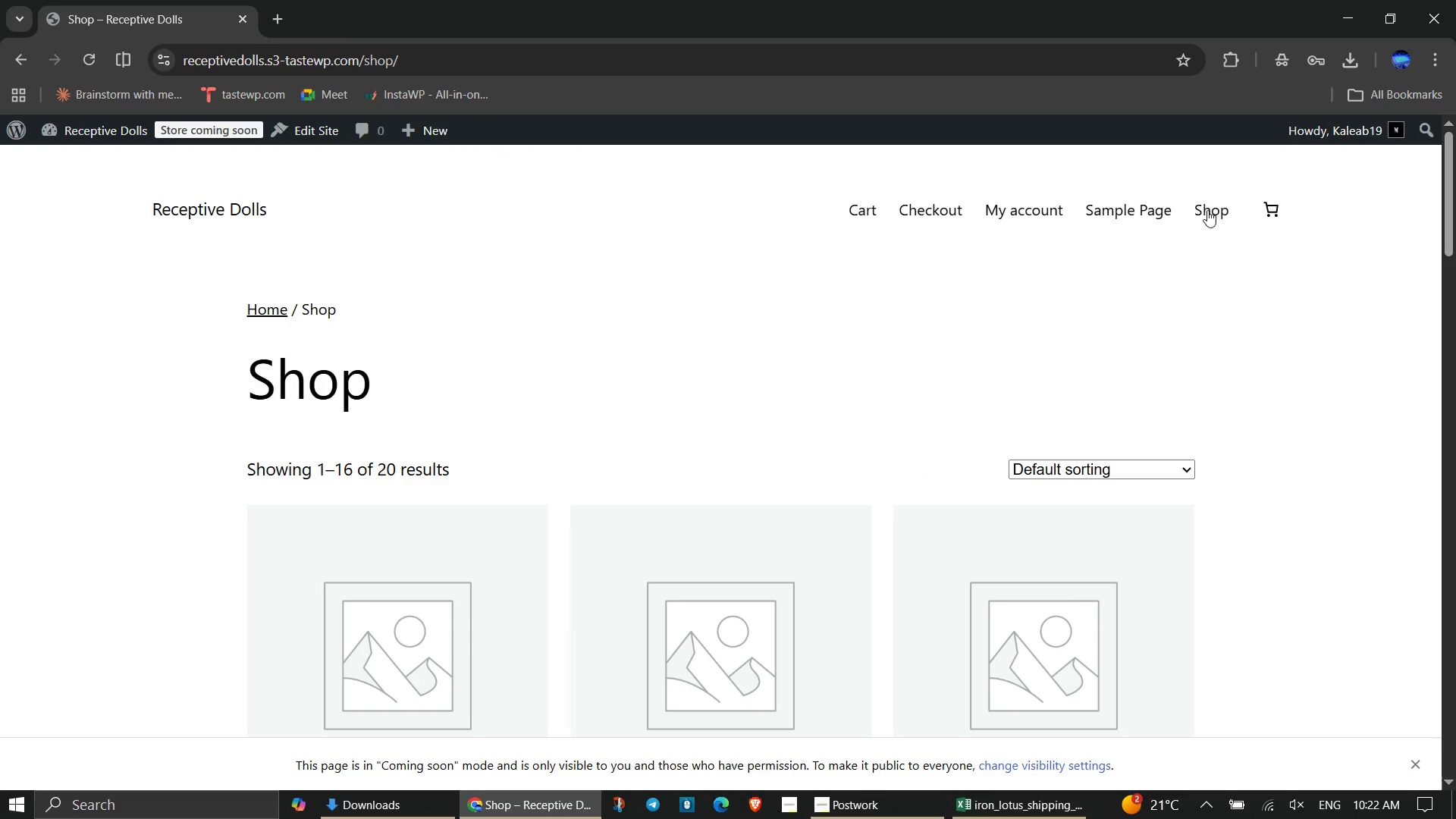 
scroll: coordinate [1286, 326], scroll_direction: down, amount: 23.0
 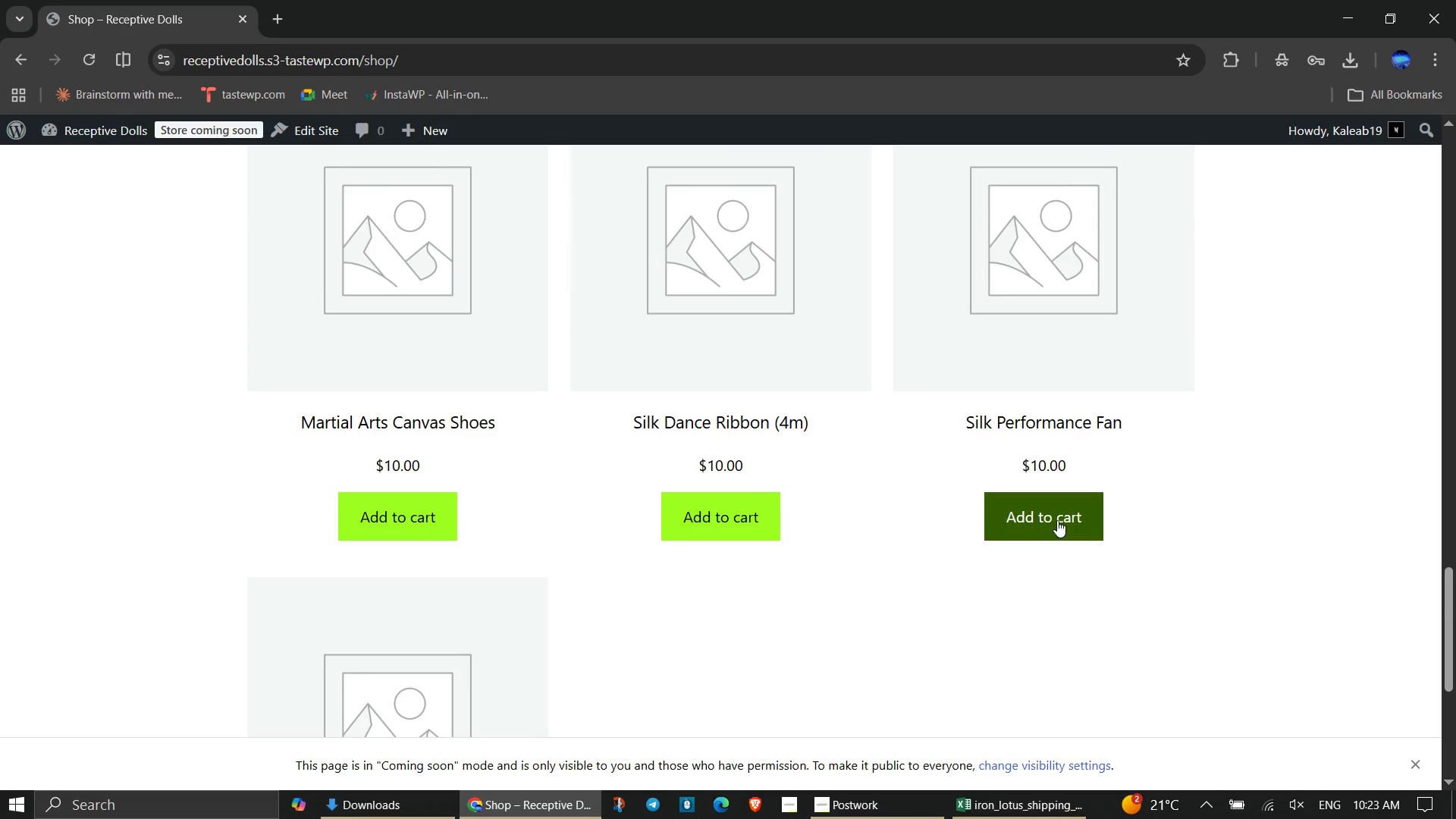 
left_click([1057, 520])
 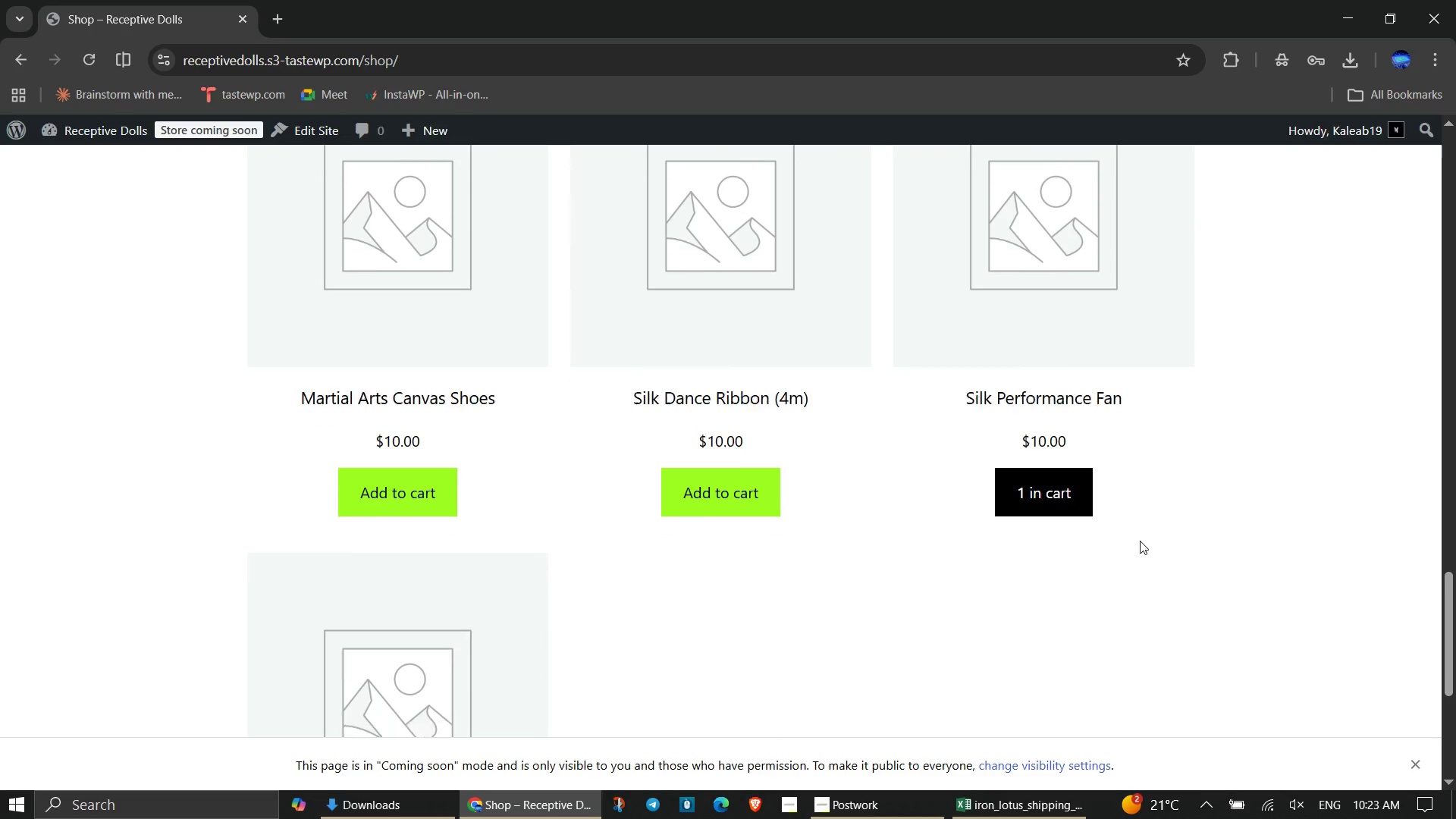 
scroll: coordinate [1140, 541], scroll_direction: down, amount: 1.0
 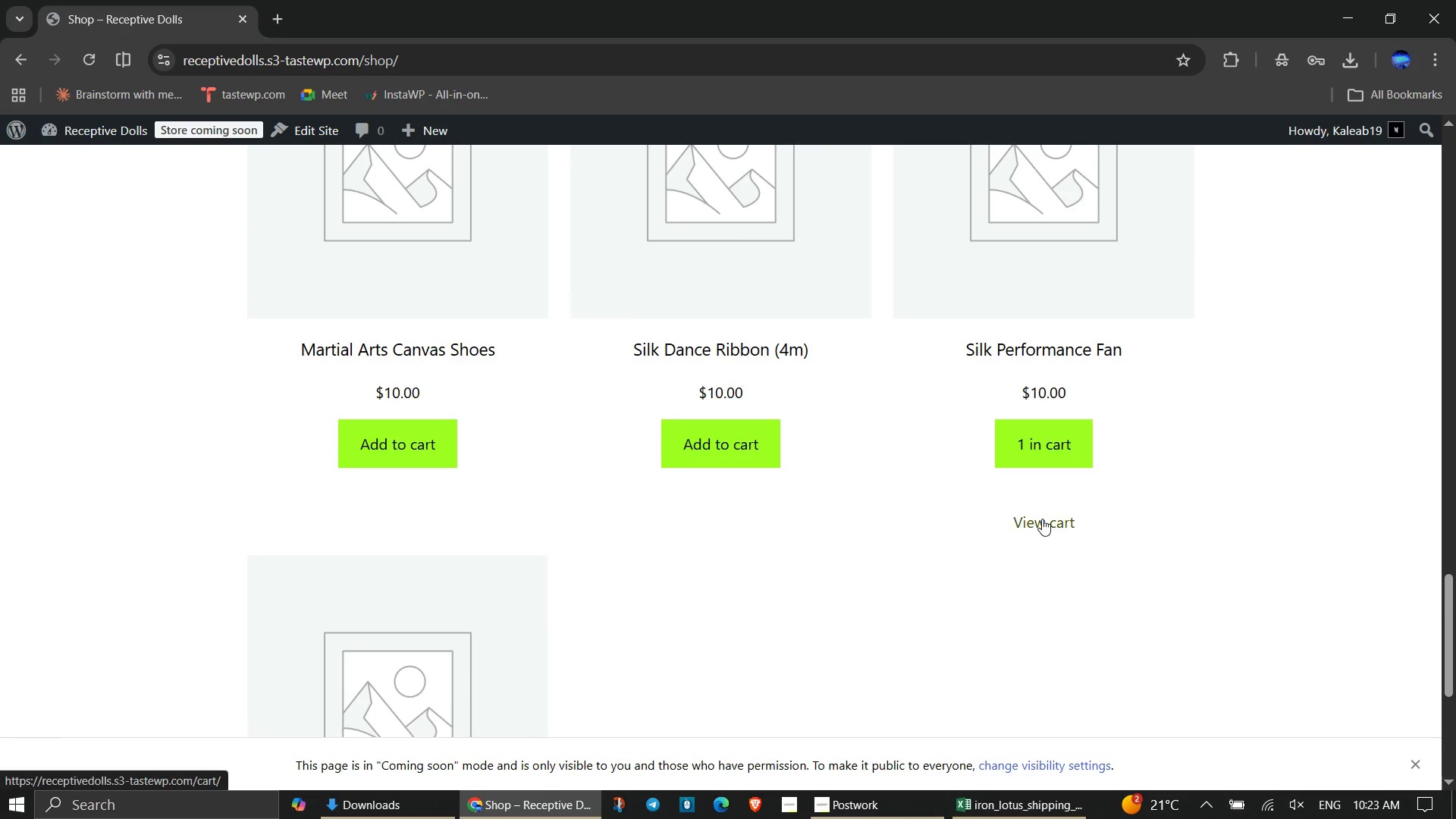 
left_click([1042, 519])
 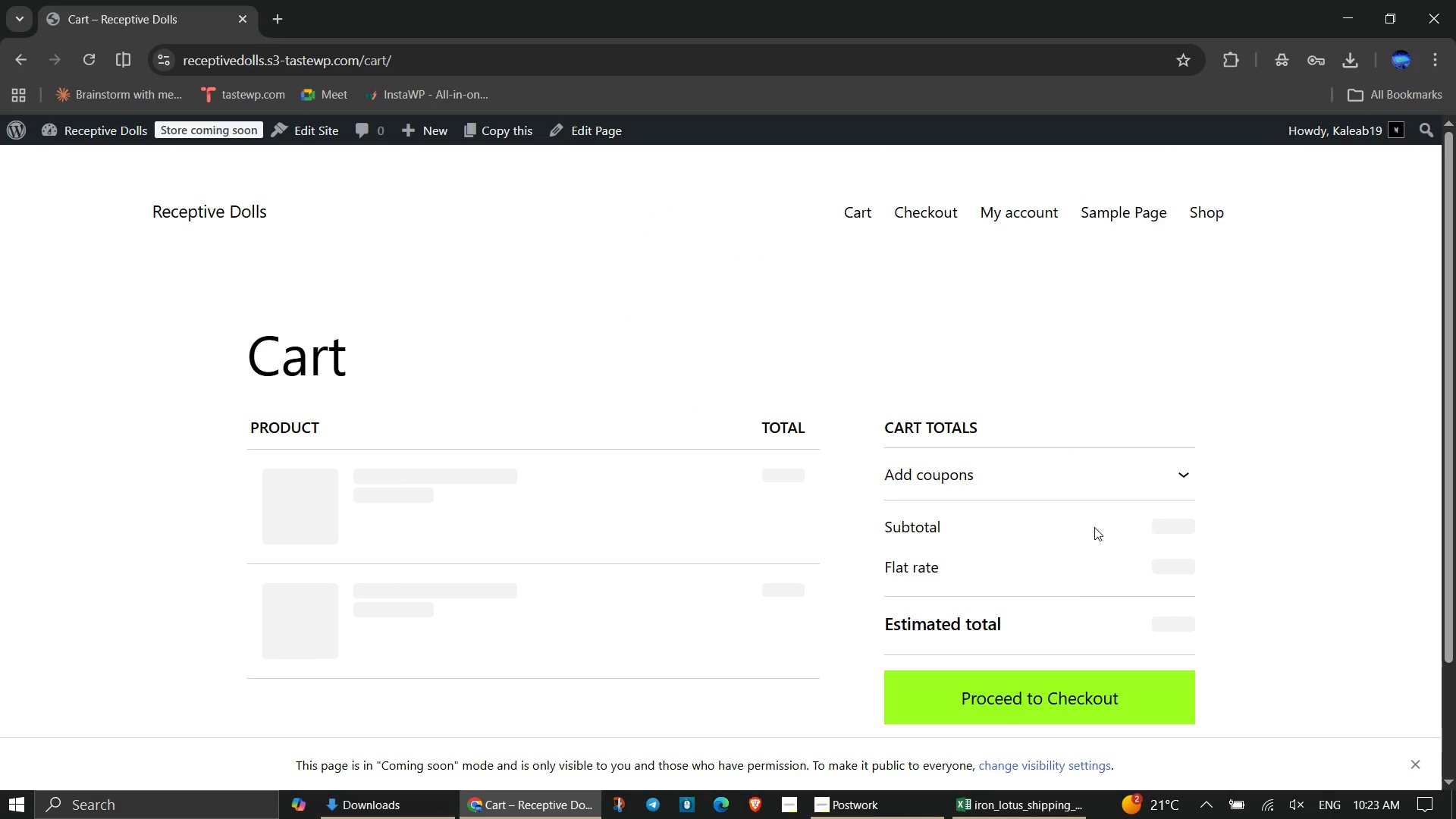 
scroll: coordinate [1264, 591], scroll_direction: down, amount: 4.0
 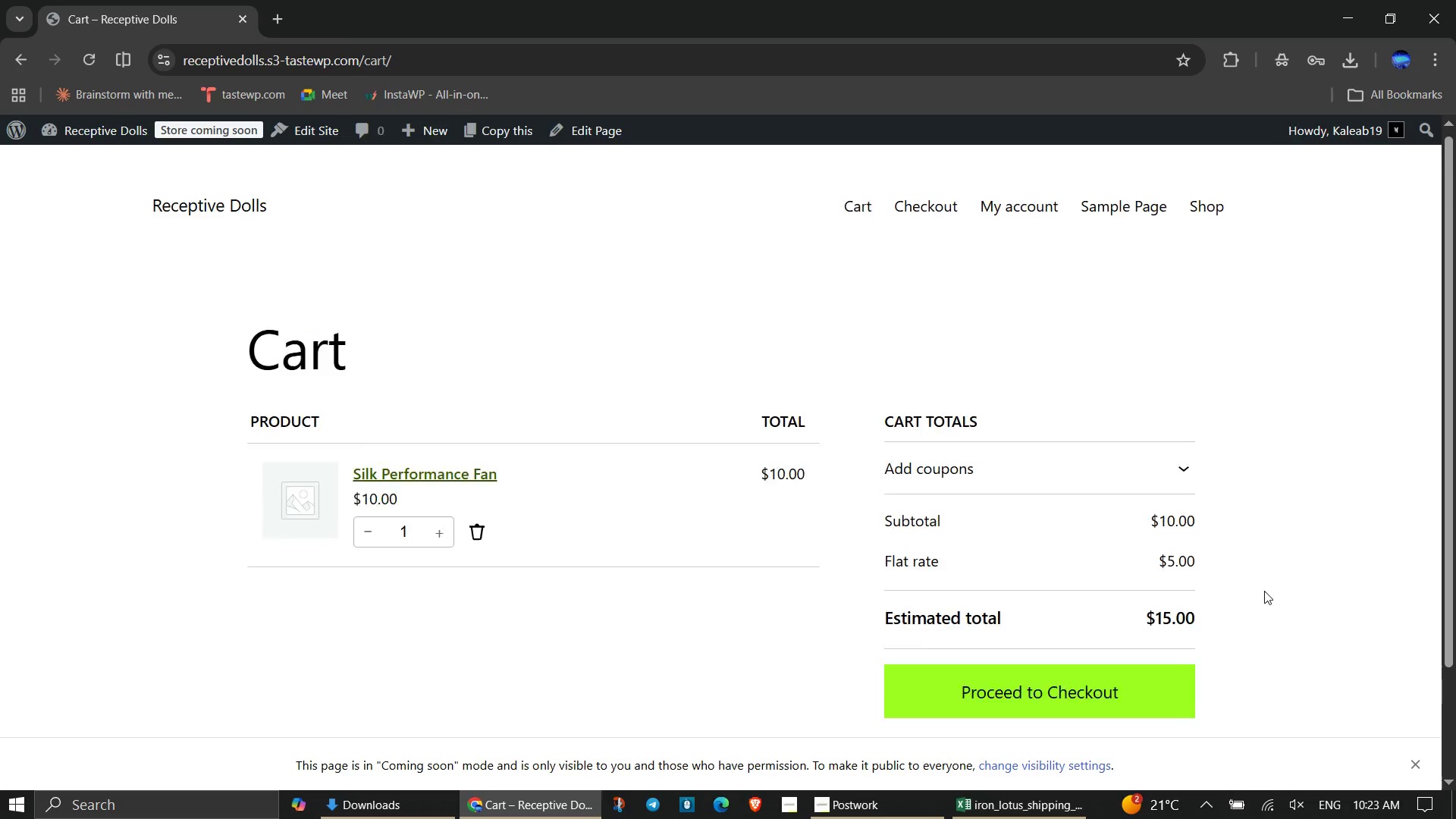 
scroll: coordinate [1264, 591], scroll_direction: up, amount: 1.0
 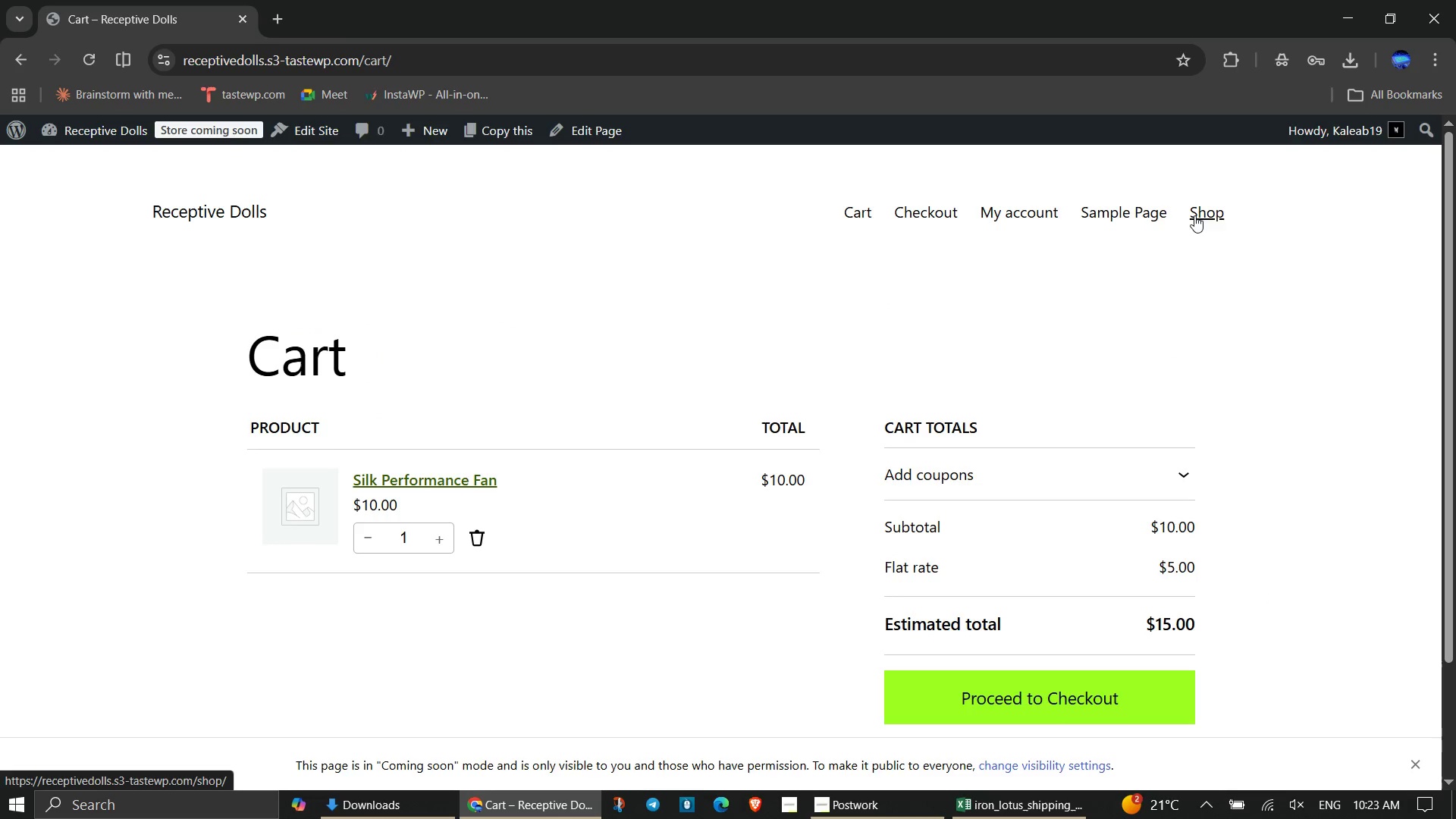 
left_click([1194, 215])
 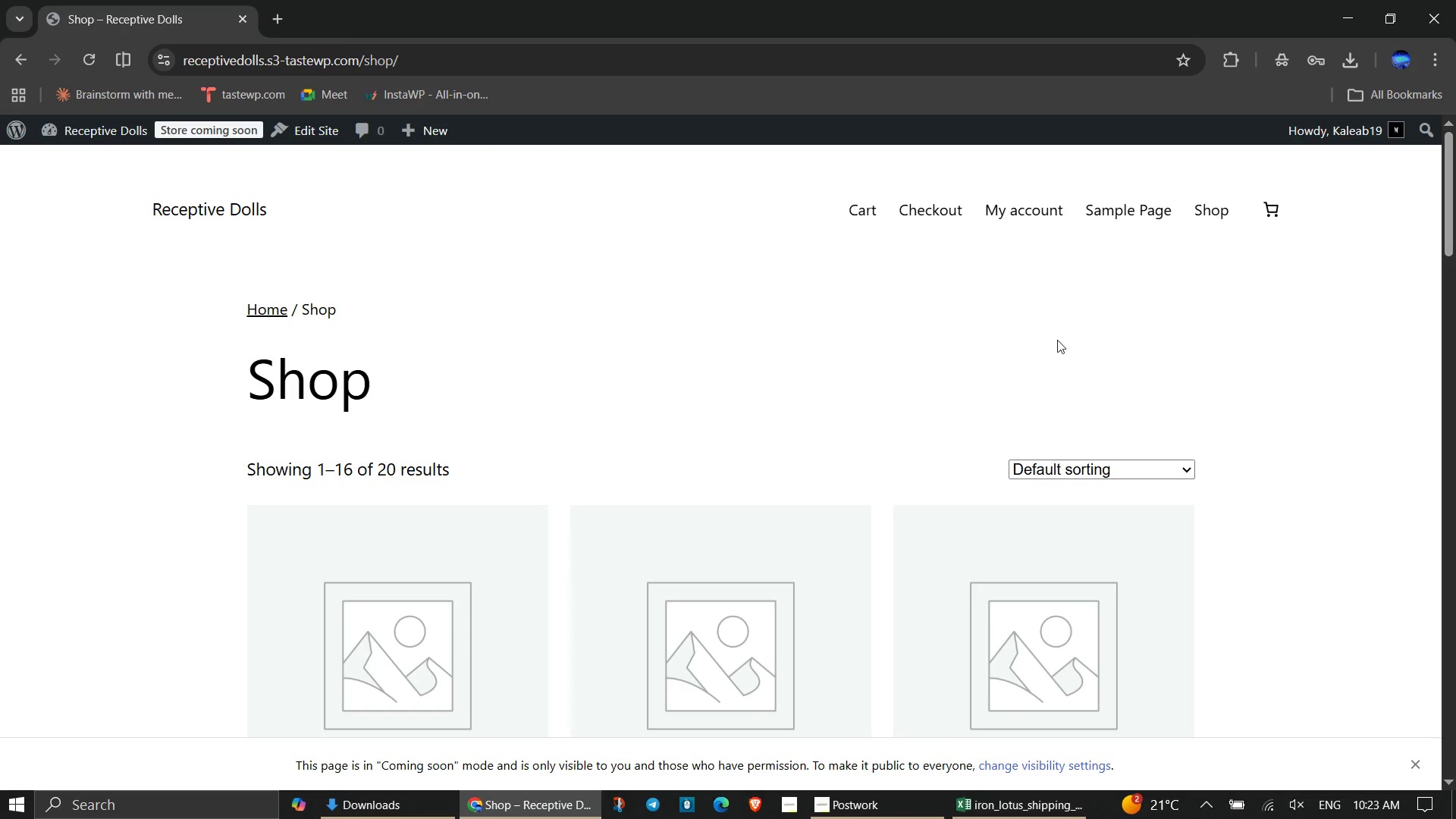 
scroll: coordinate [1317, 491], scroll_direction: down, amount: 28.0
 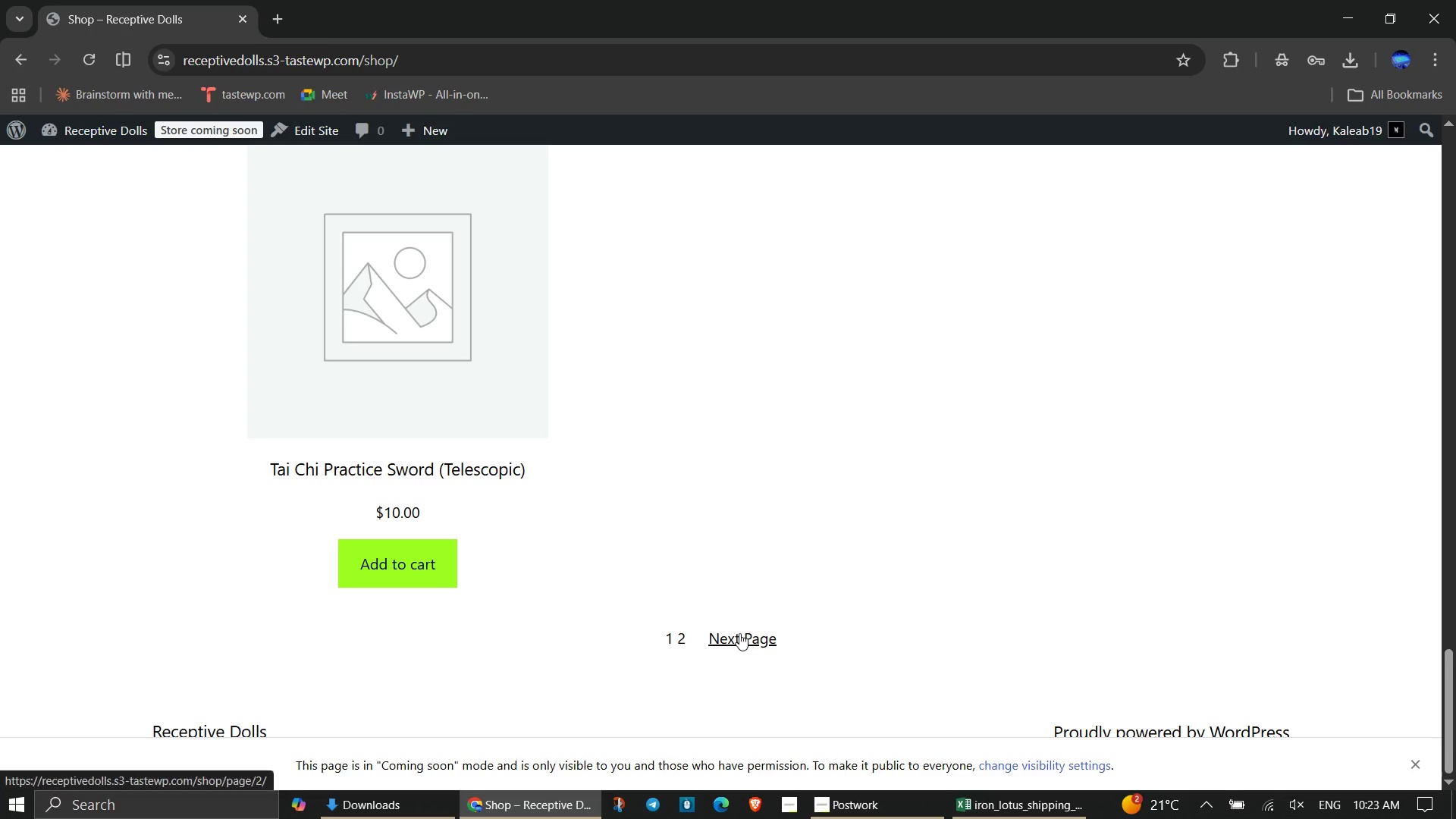 
left_click([739, 633])
 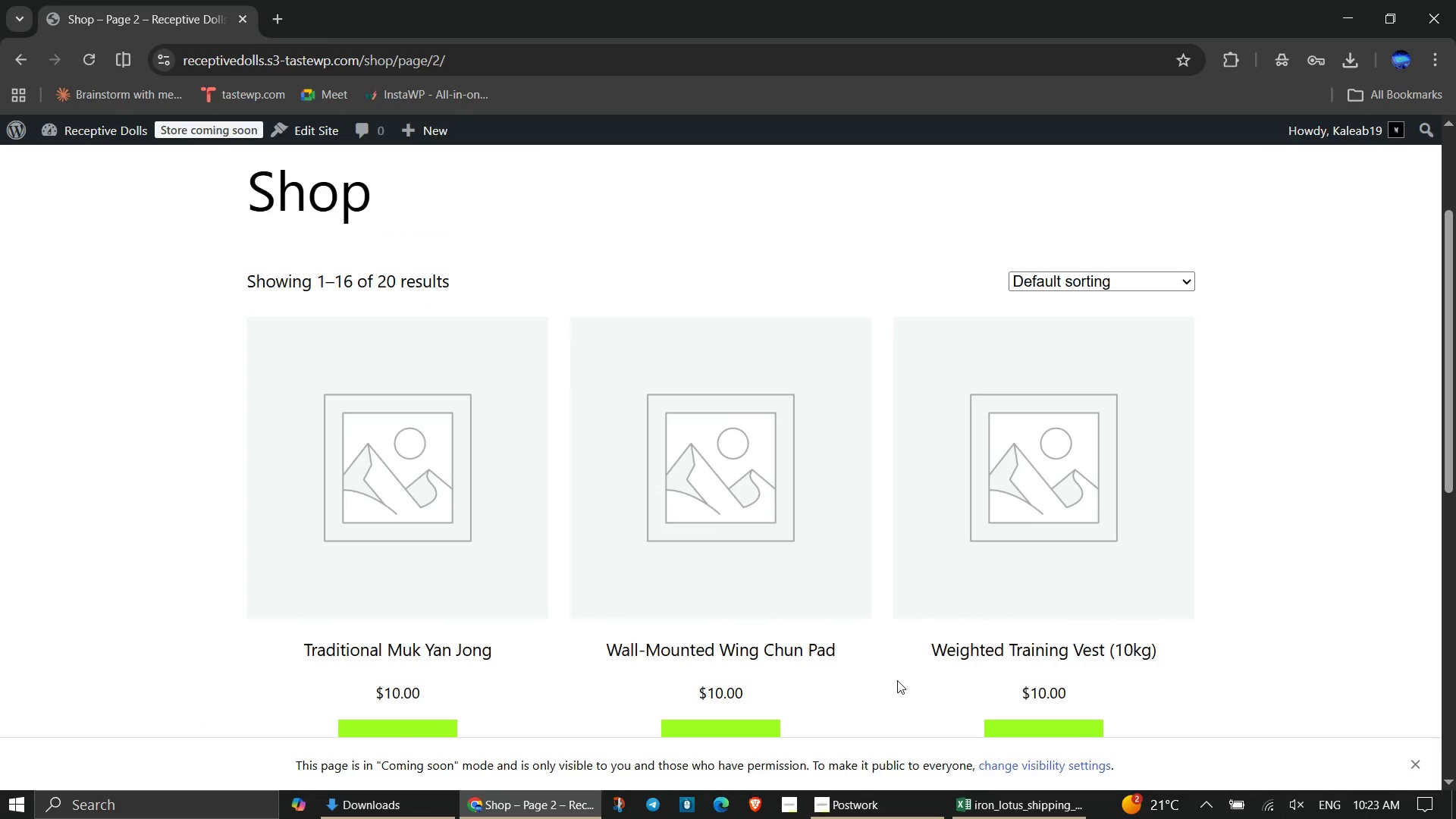 
scroll: coordinate [897, 678], scroll_direction: down, amount: 4.0
 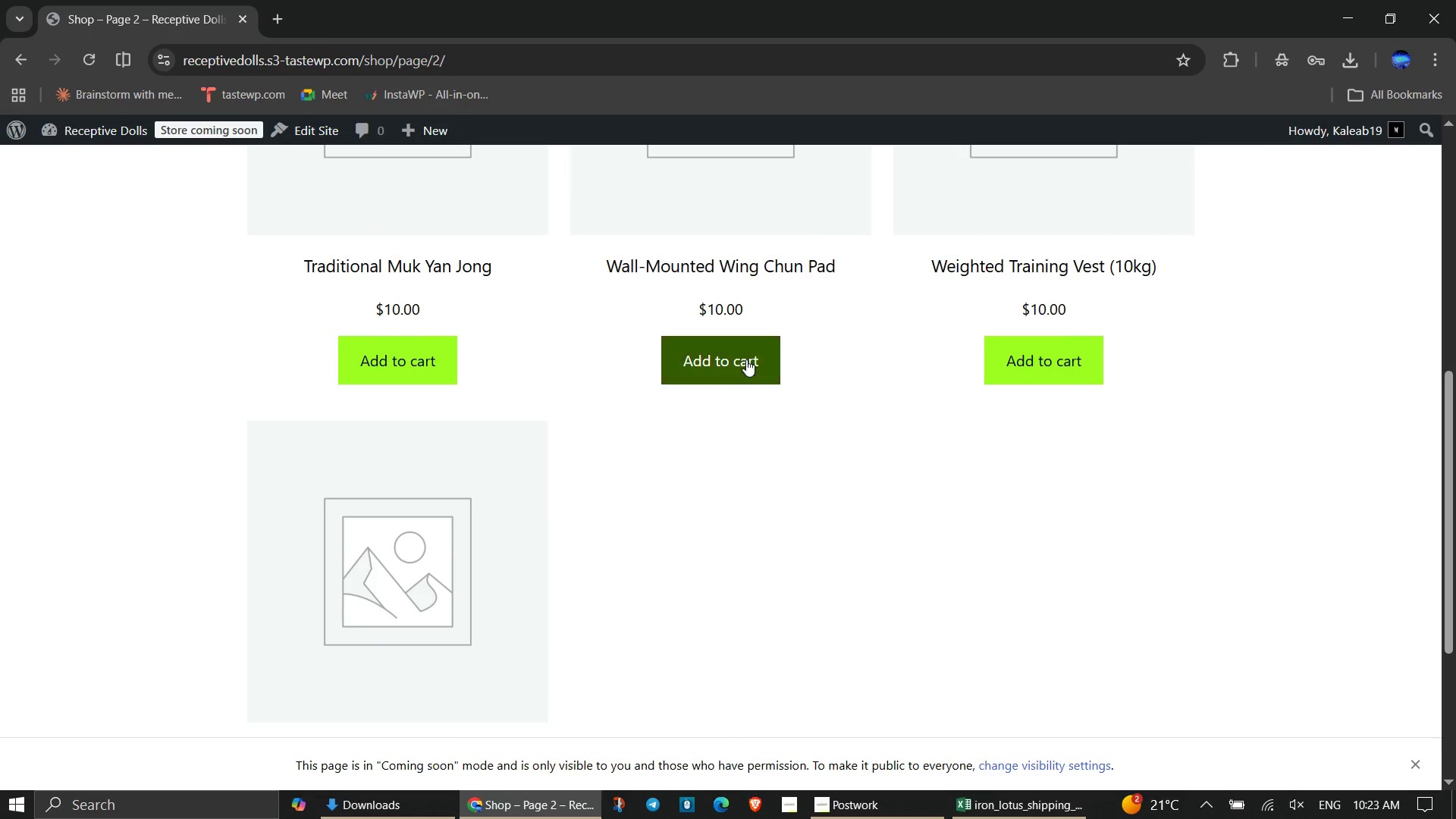 
left_click([746, 359])
 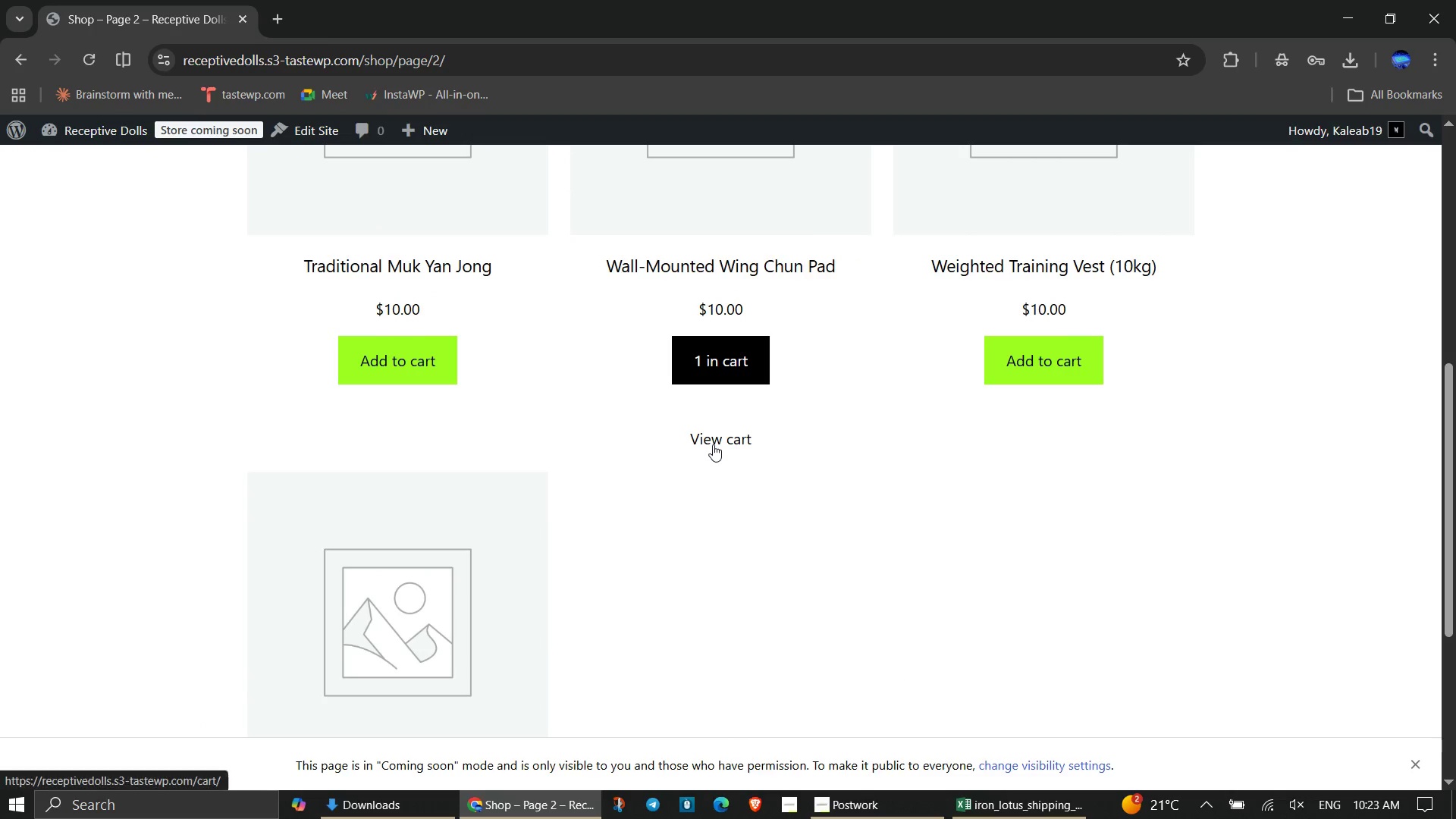 
left_click([713, 444])
 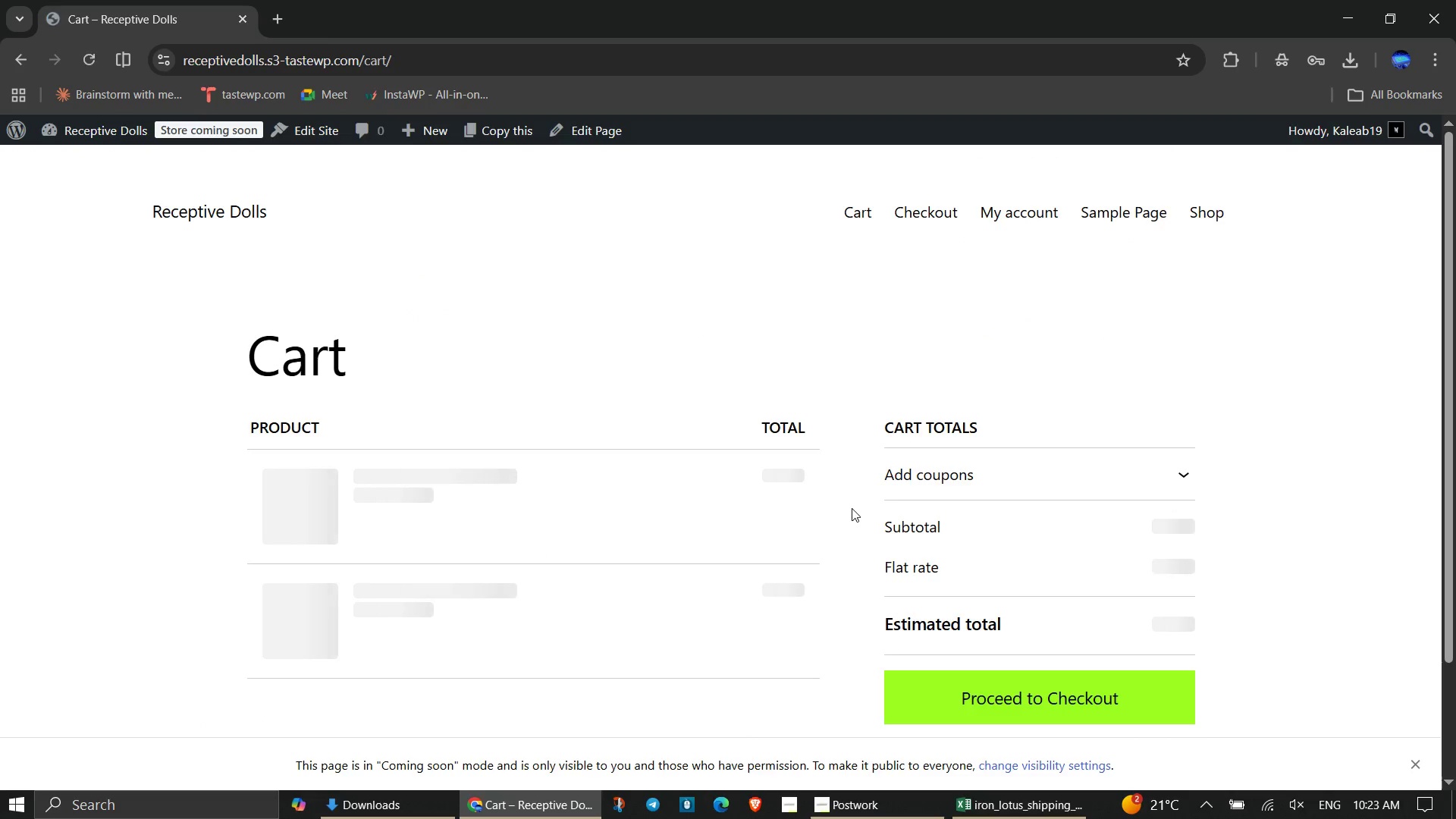 
scroll: coordinate [852, 504], scroll_direction: down, amount: 1.0
 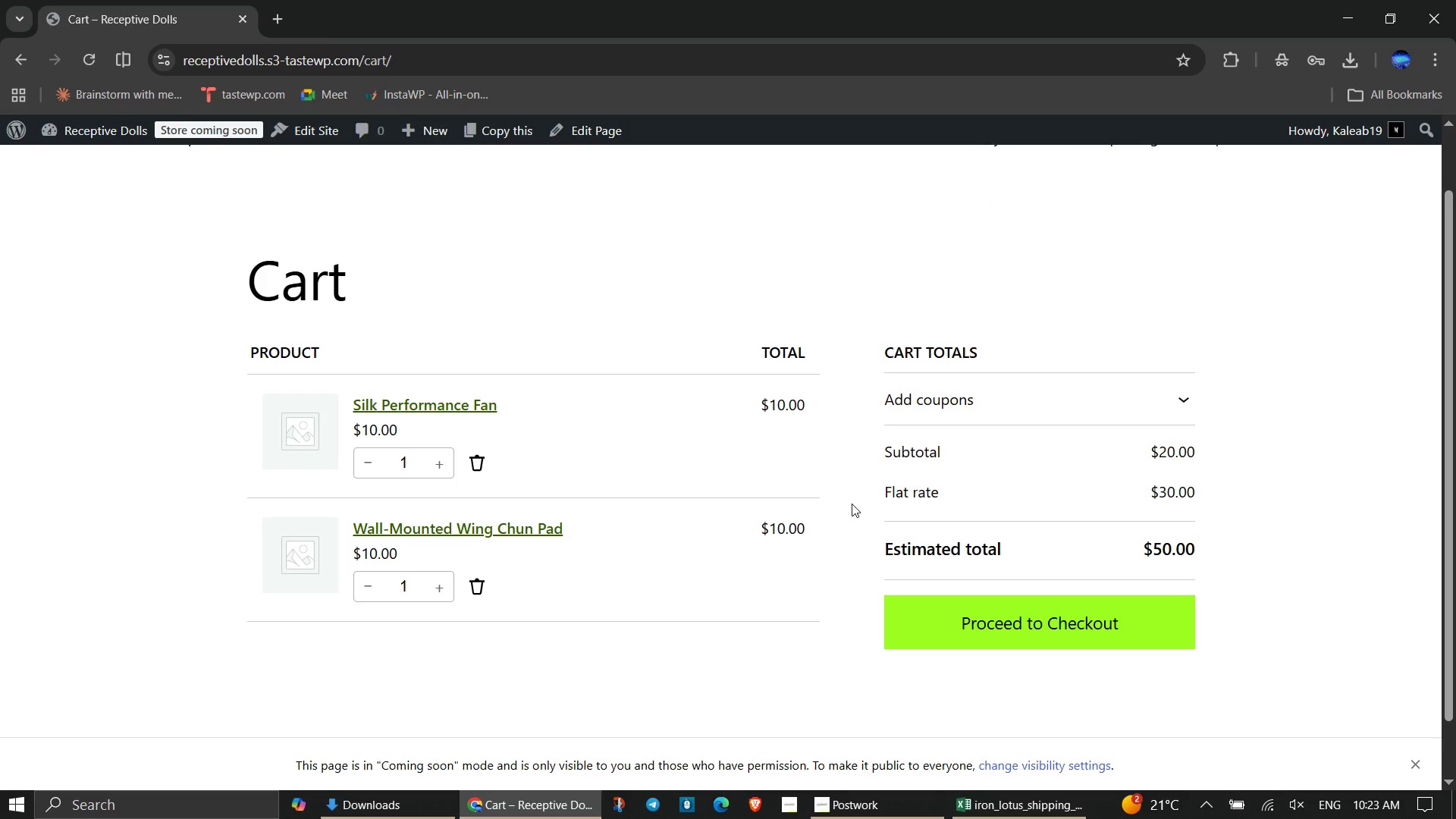 
wait(8.12)
 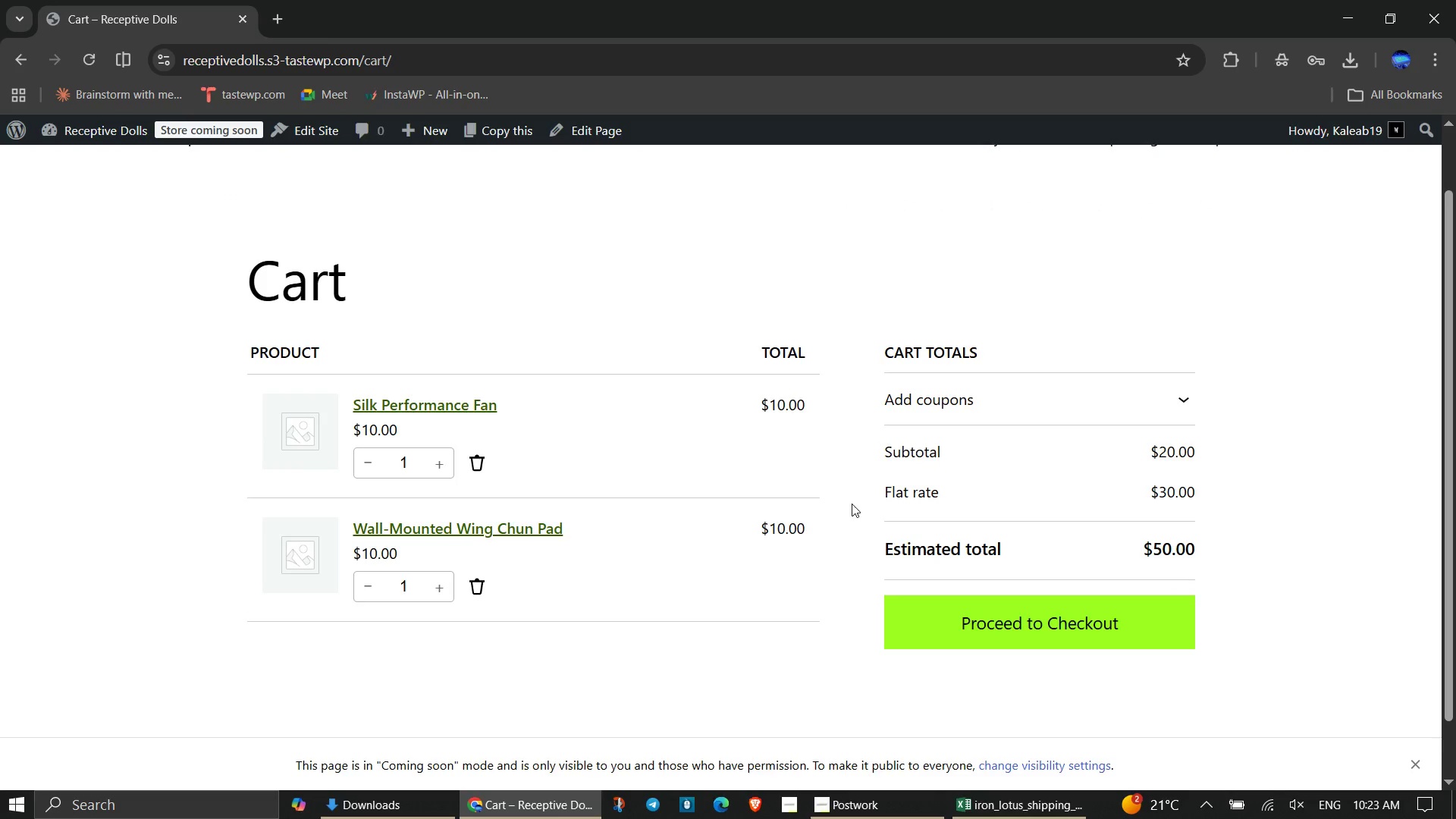 
left_click([477, 585])
 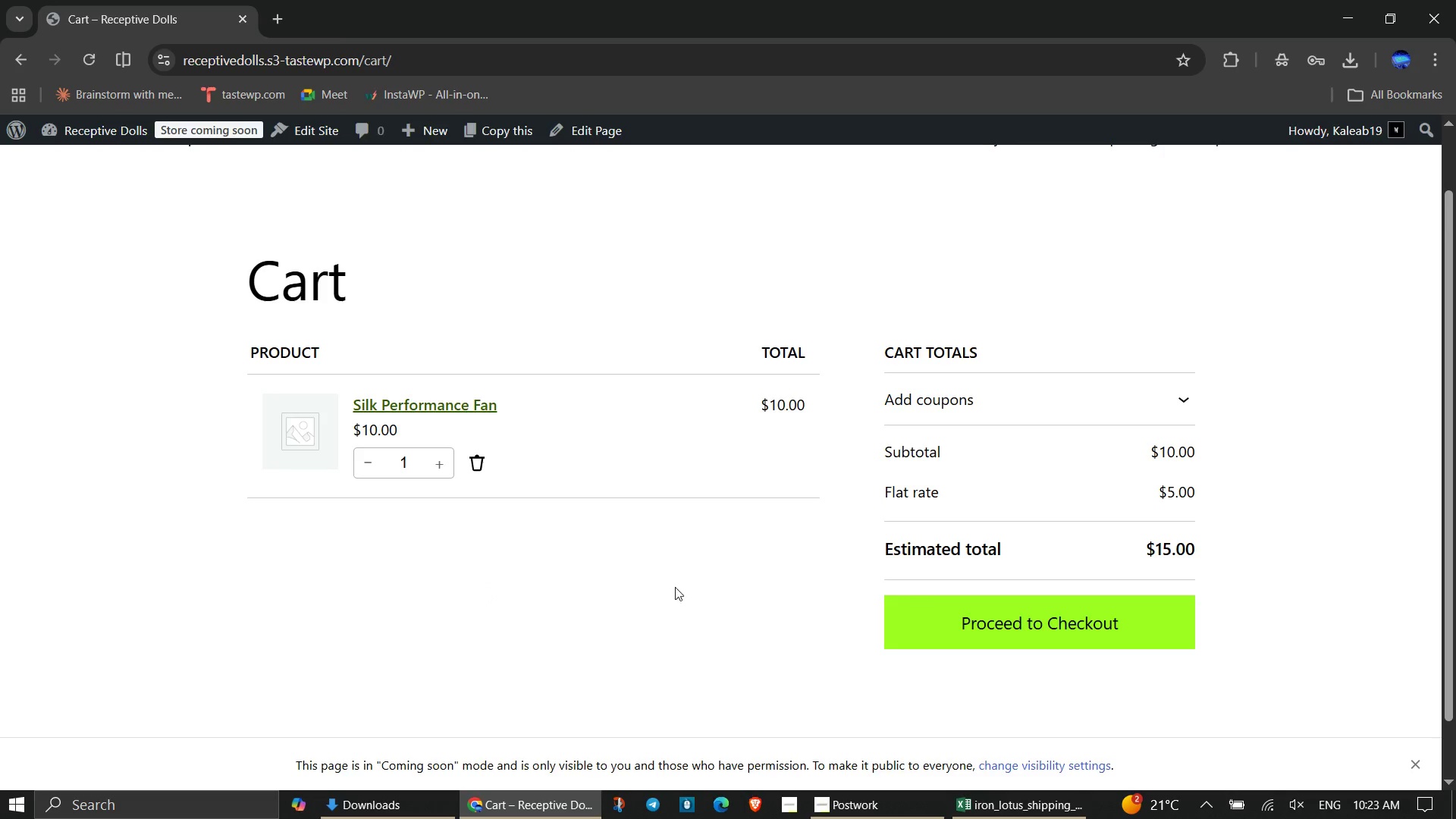 
scroll: coordinate [698, 597], scroll_direction: up, amount: 1.0
 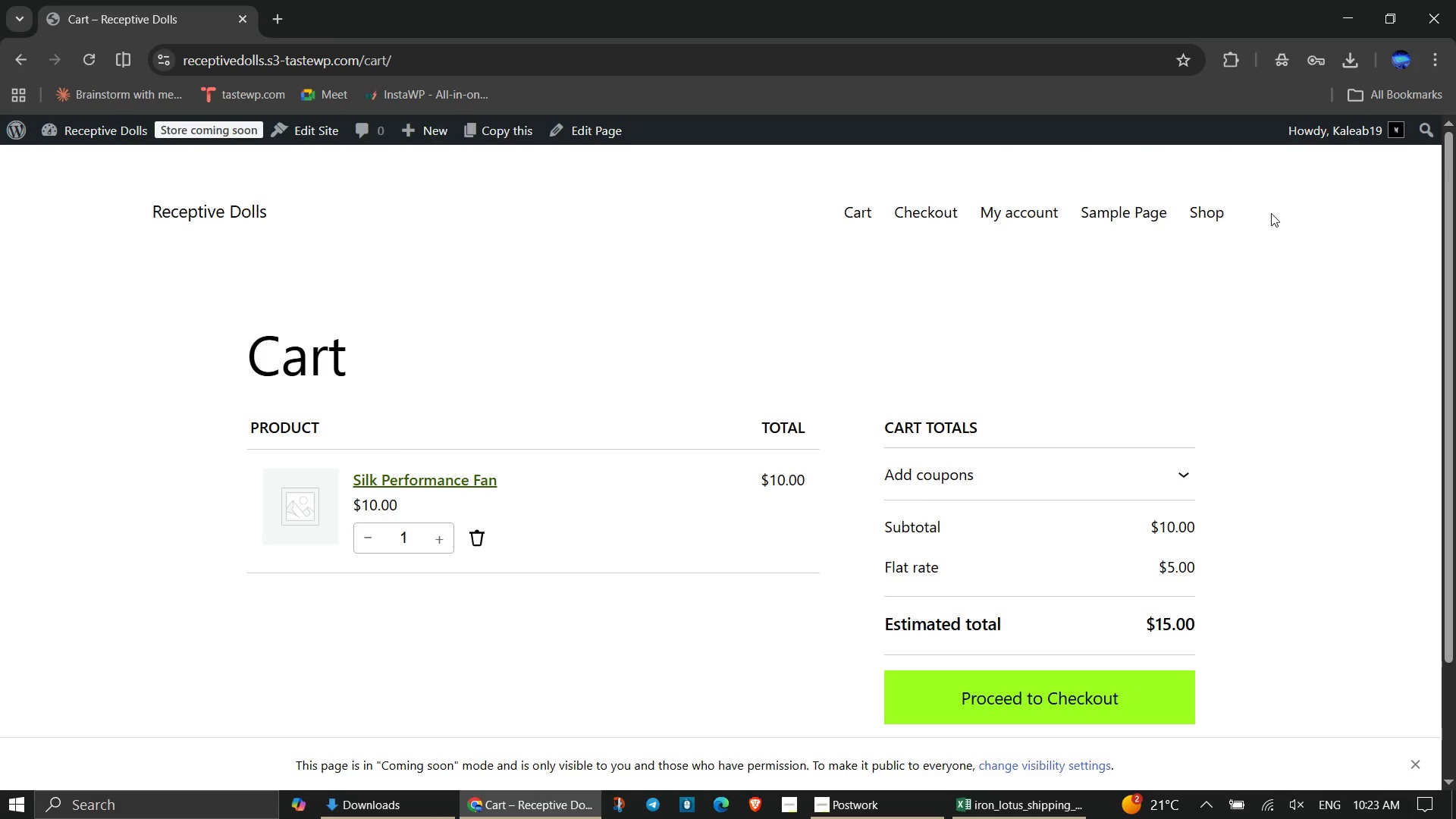 
left_click([1195, 208])
 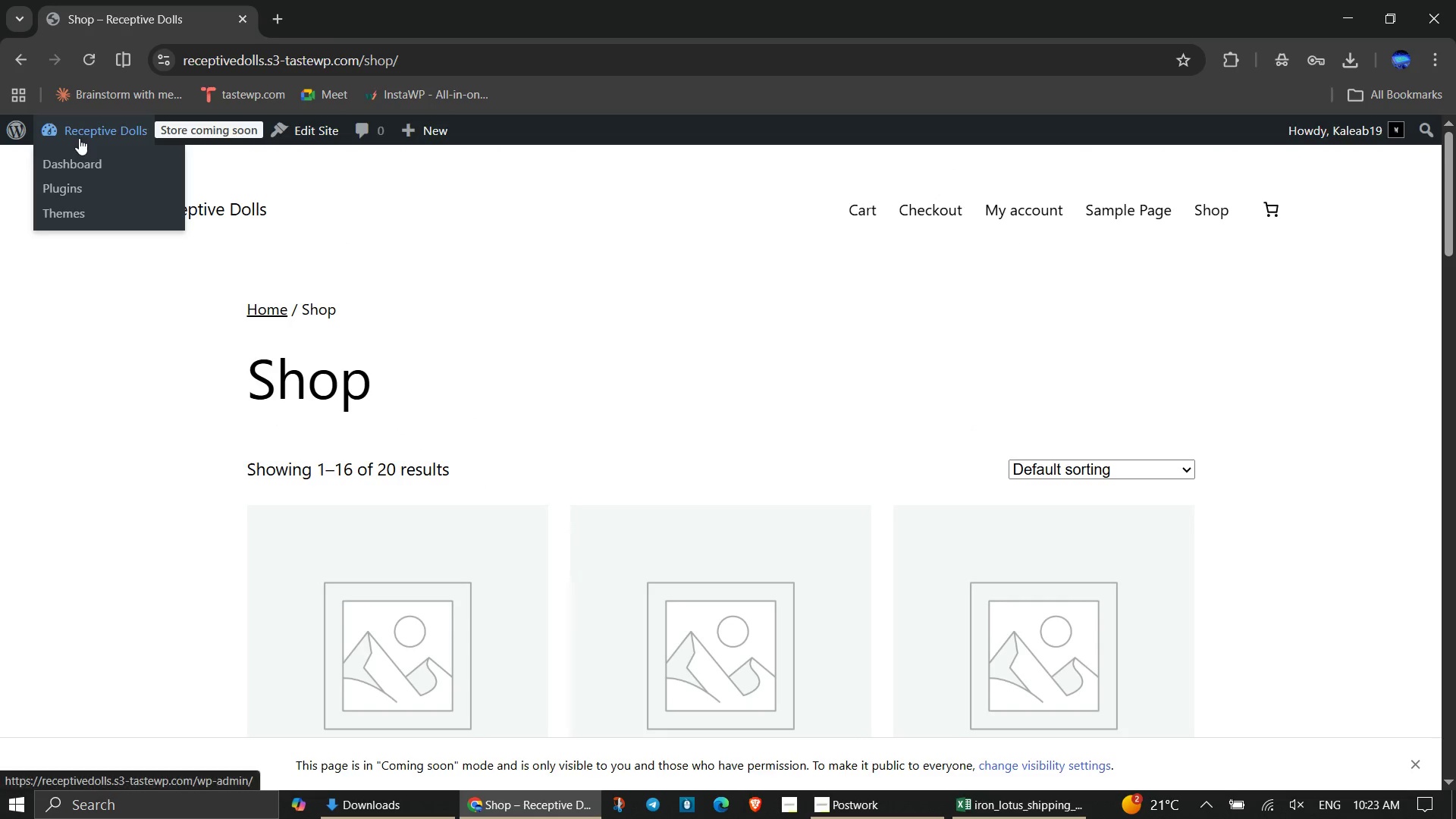 
left_click([71, 160])
 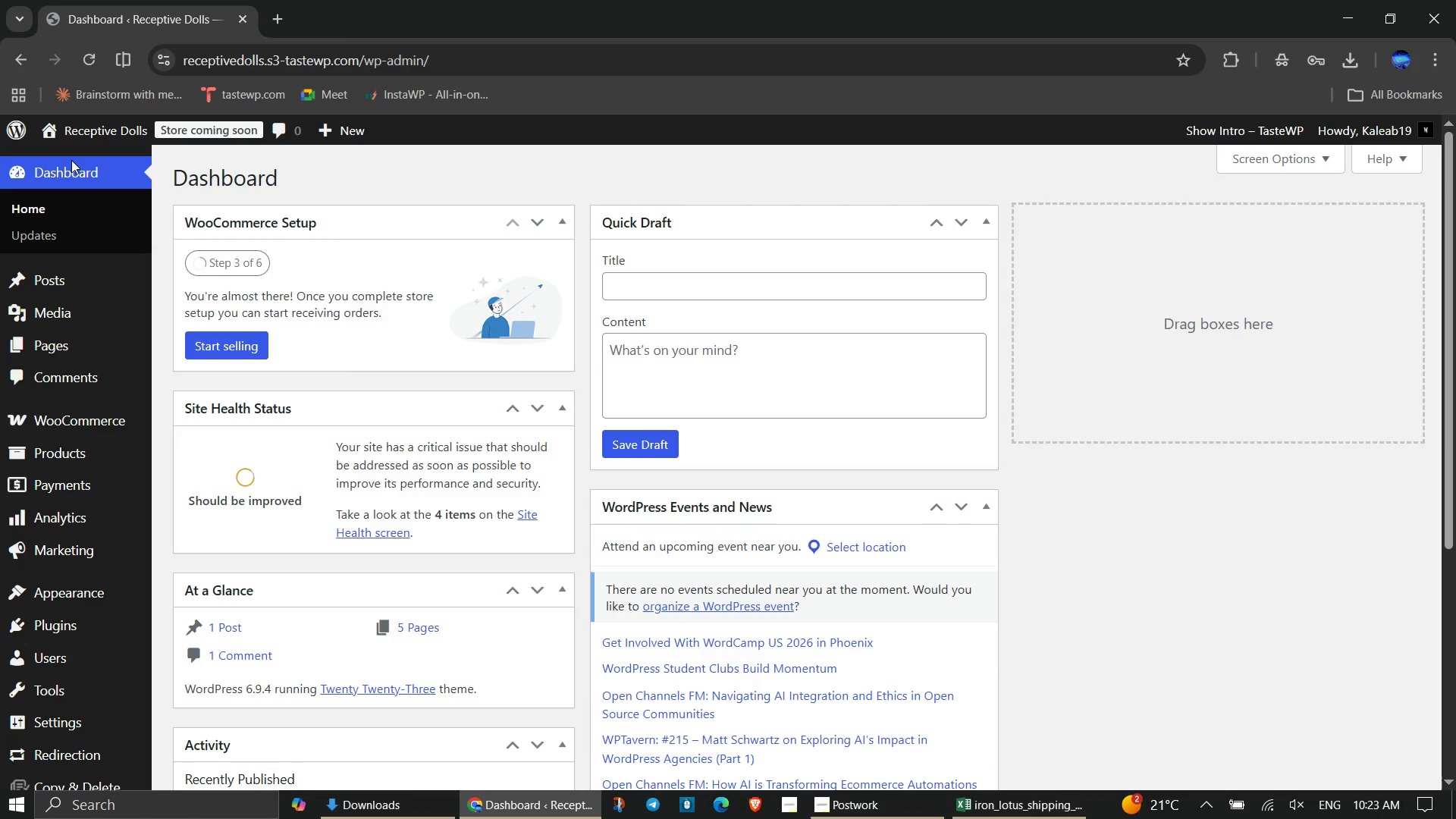 
wait(11.39)
 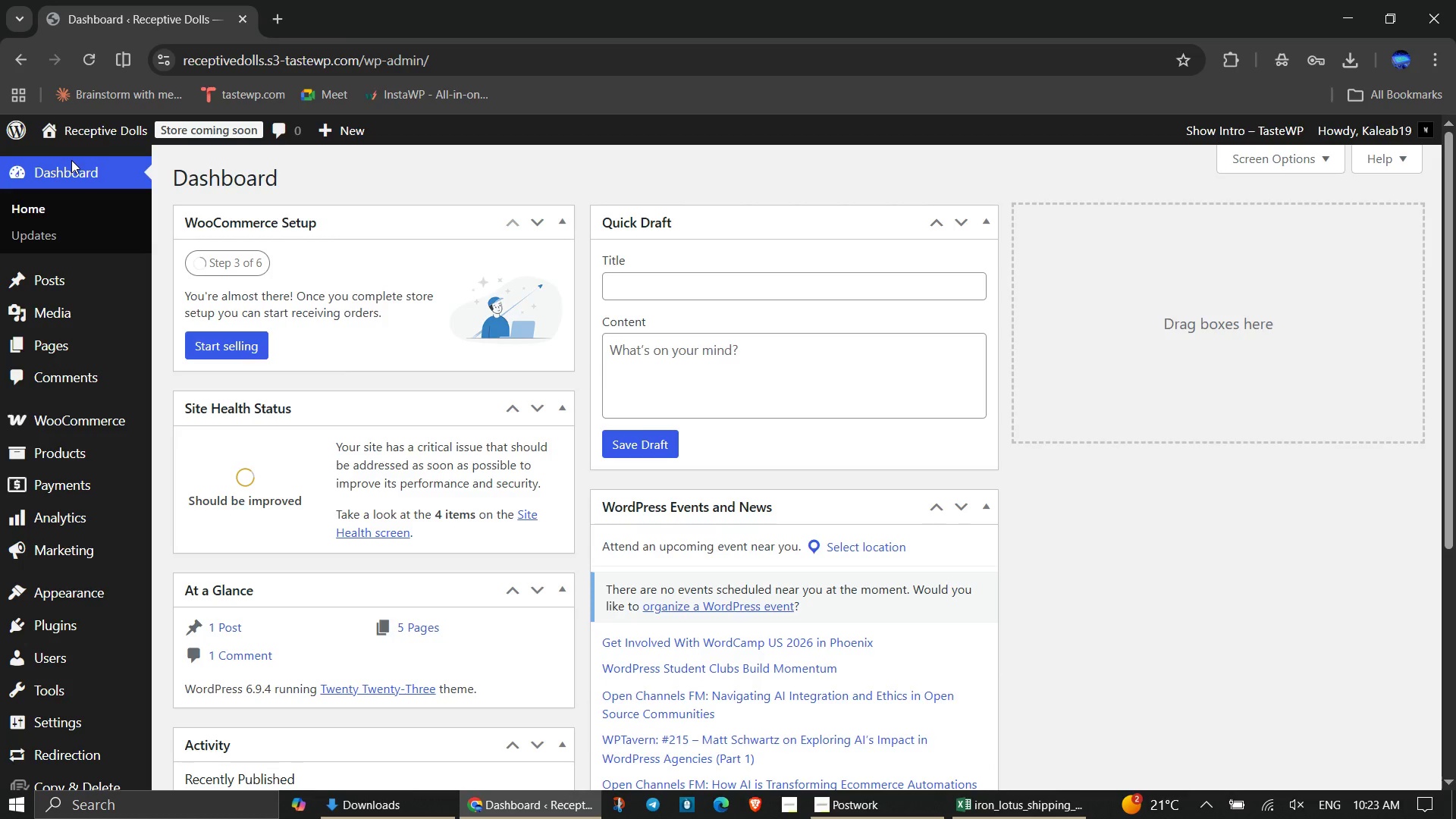 
left_click([197, 550])
 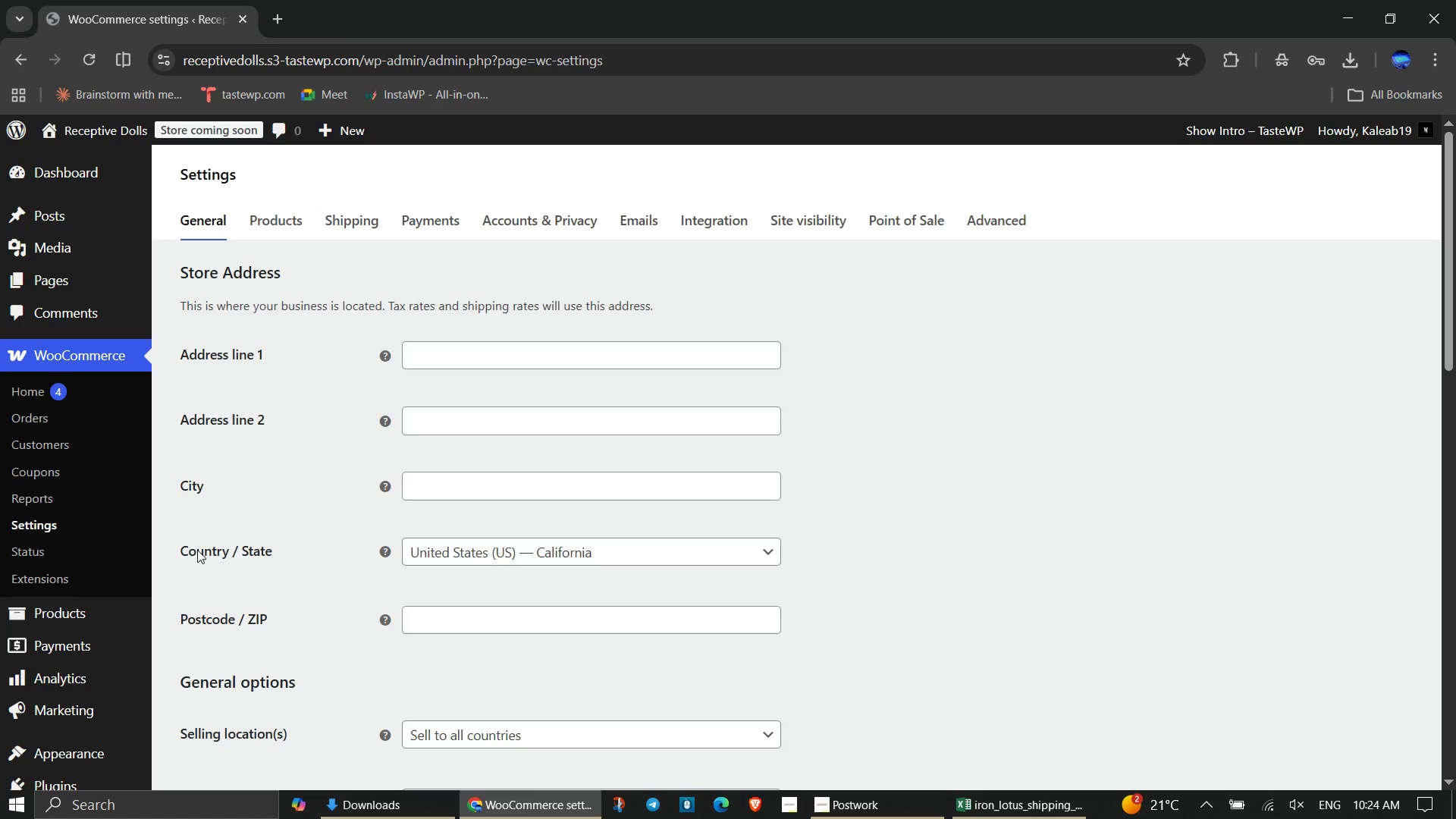 
wait(8.42)
 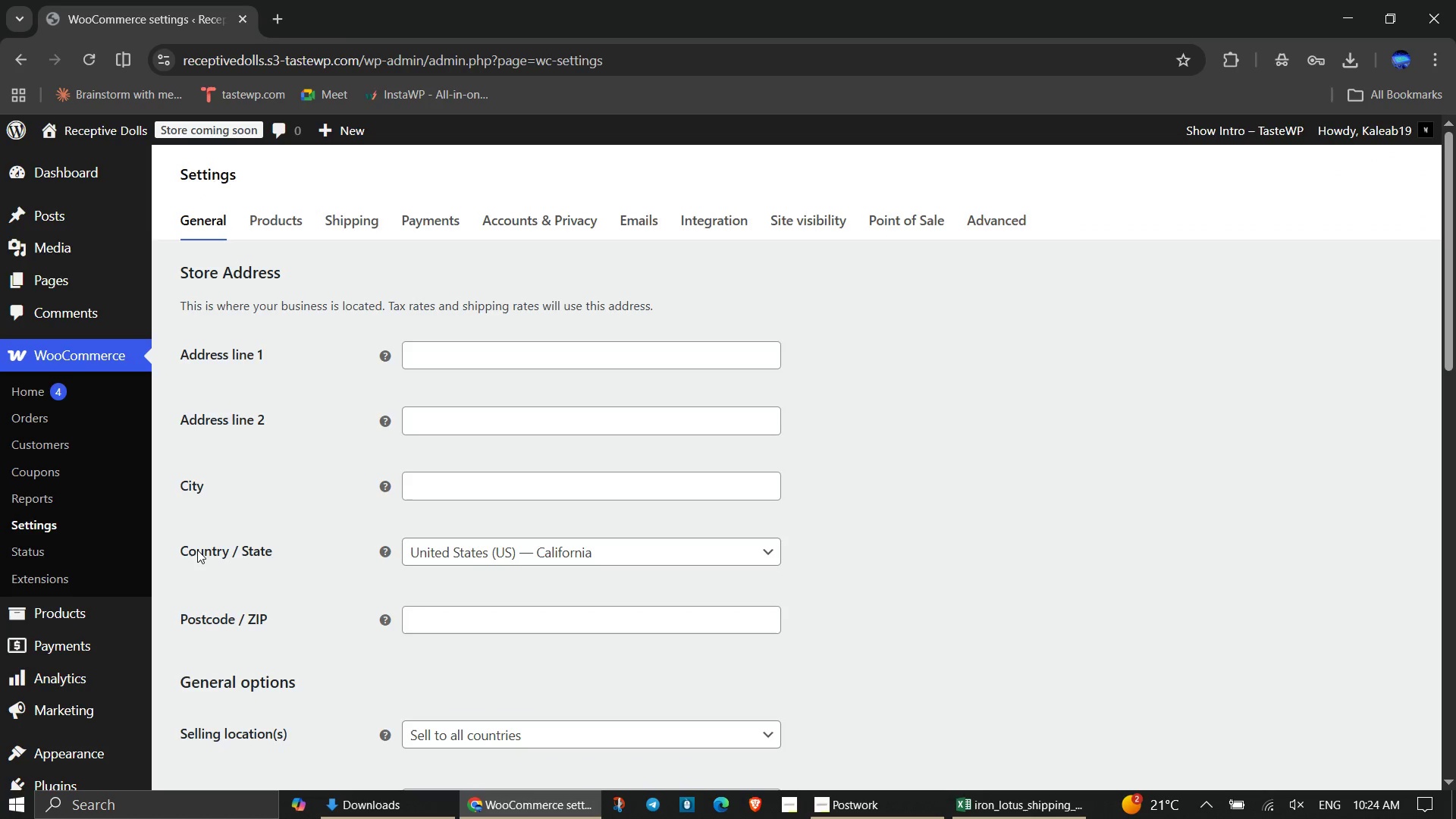 
left_click([352, 223])
 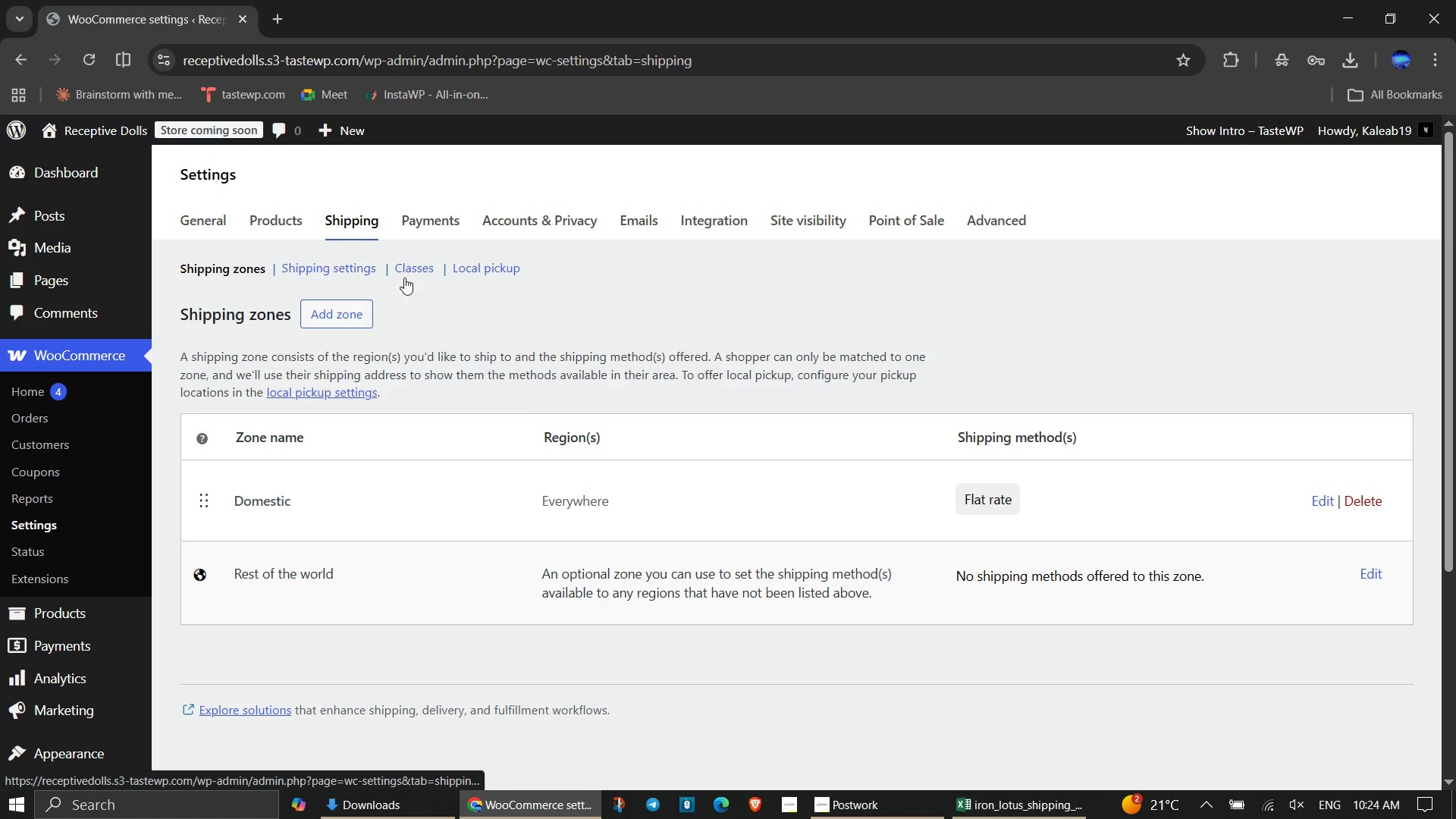 
left_click([404, 270])
 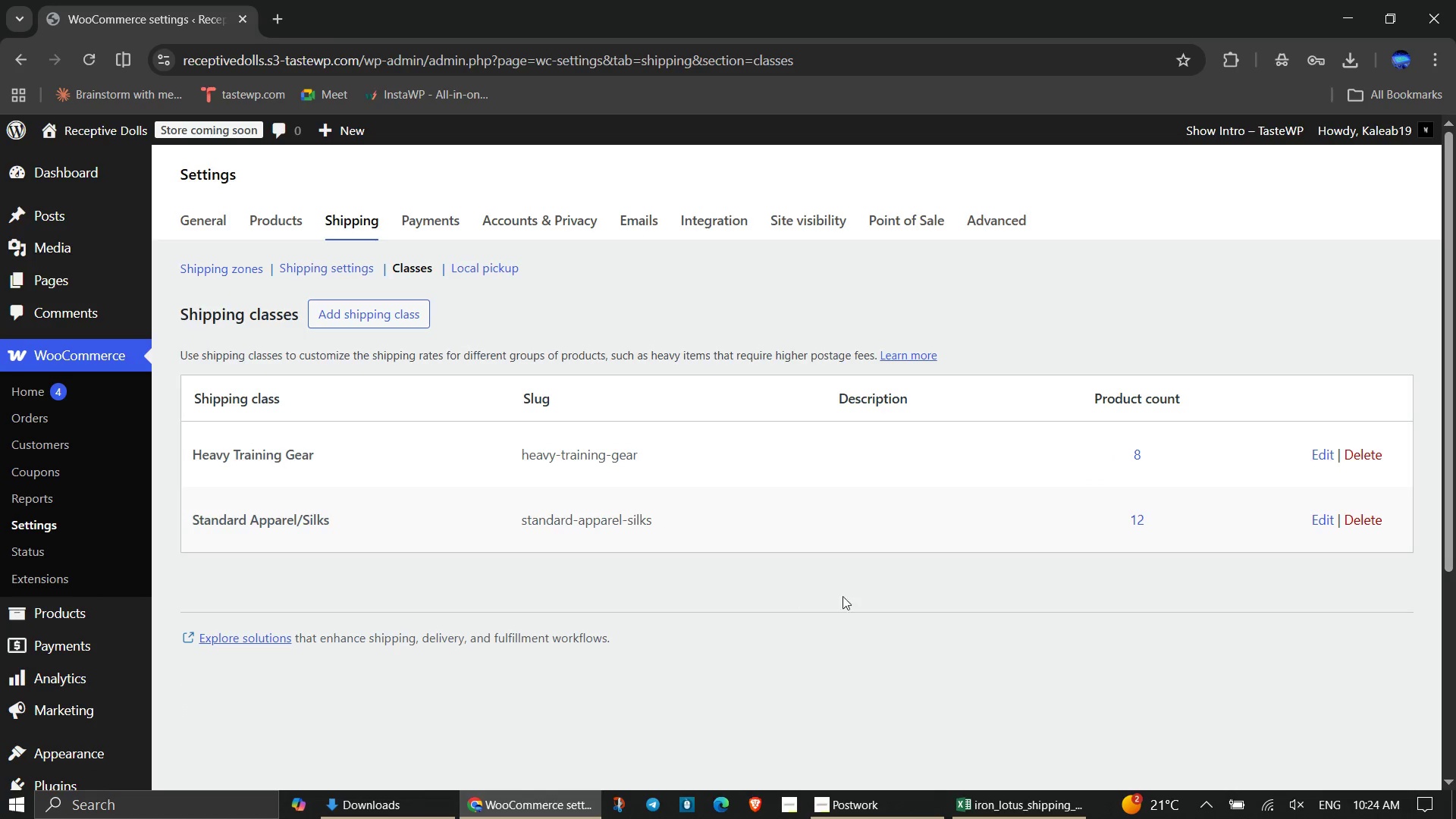 
scroll: coordinate [862, 601], scroll_direction: none, amount: 0.0
 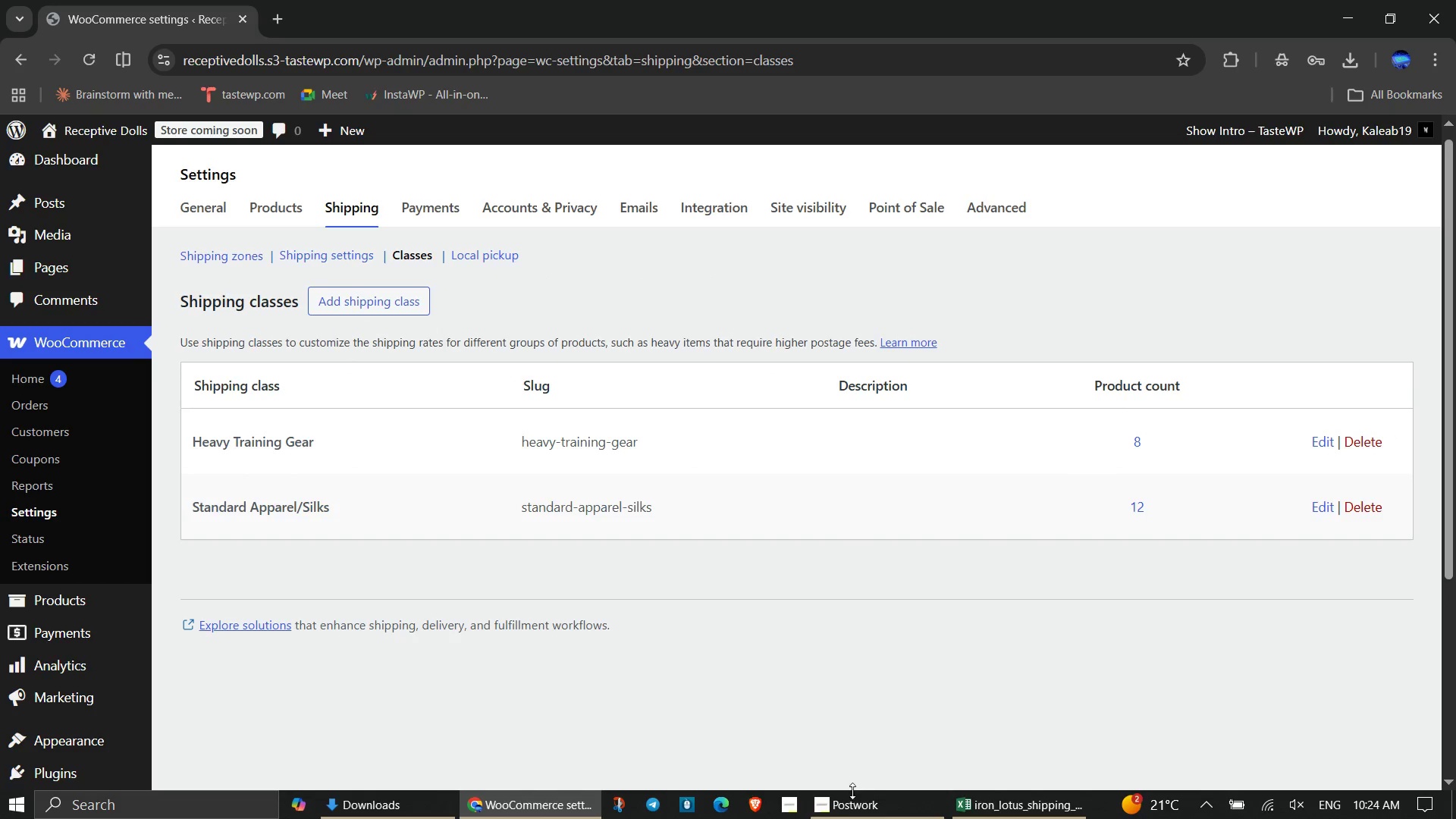 
left_click([852, 806])